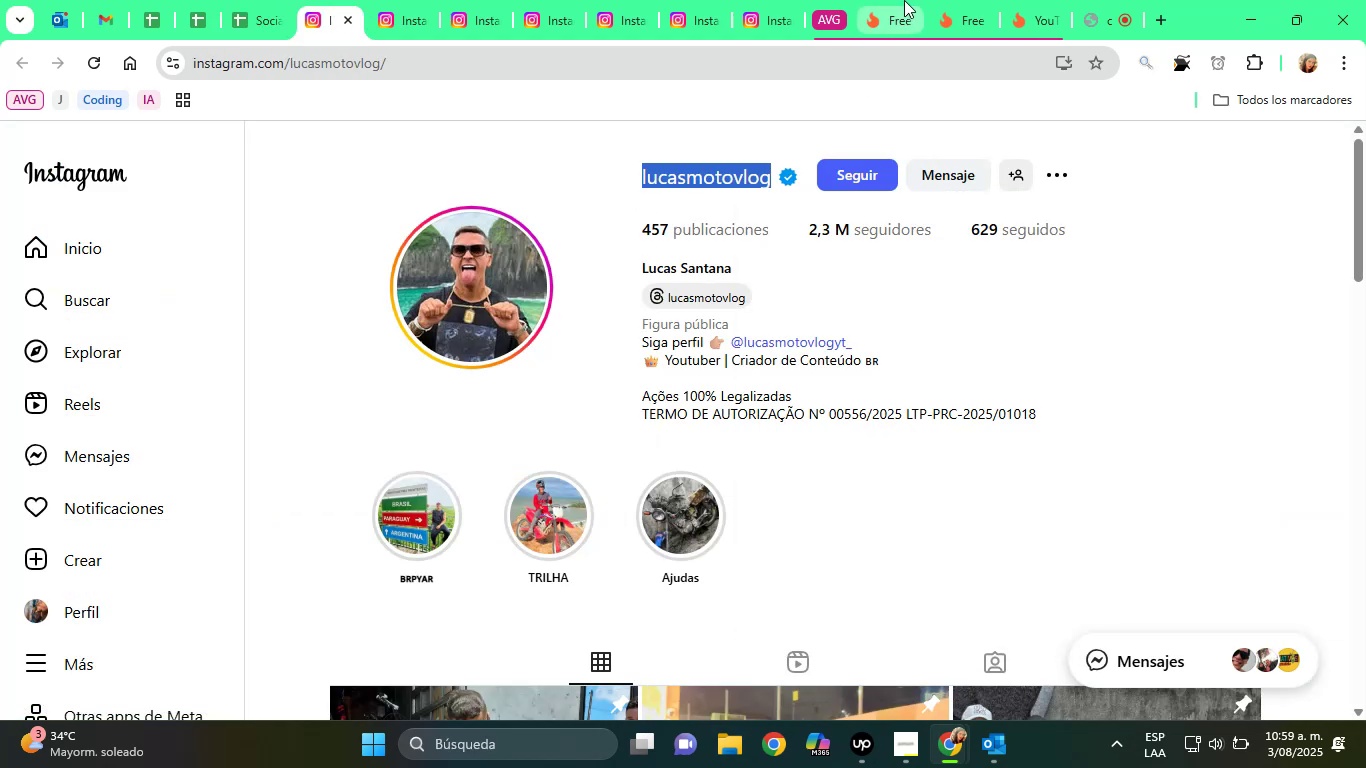 
left_click([904, 0])
 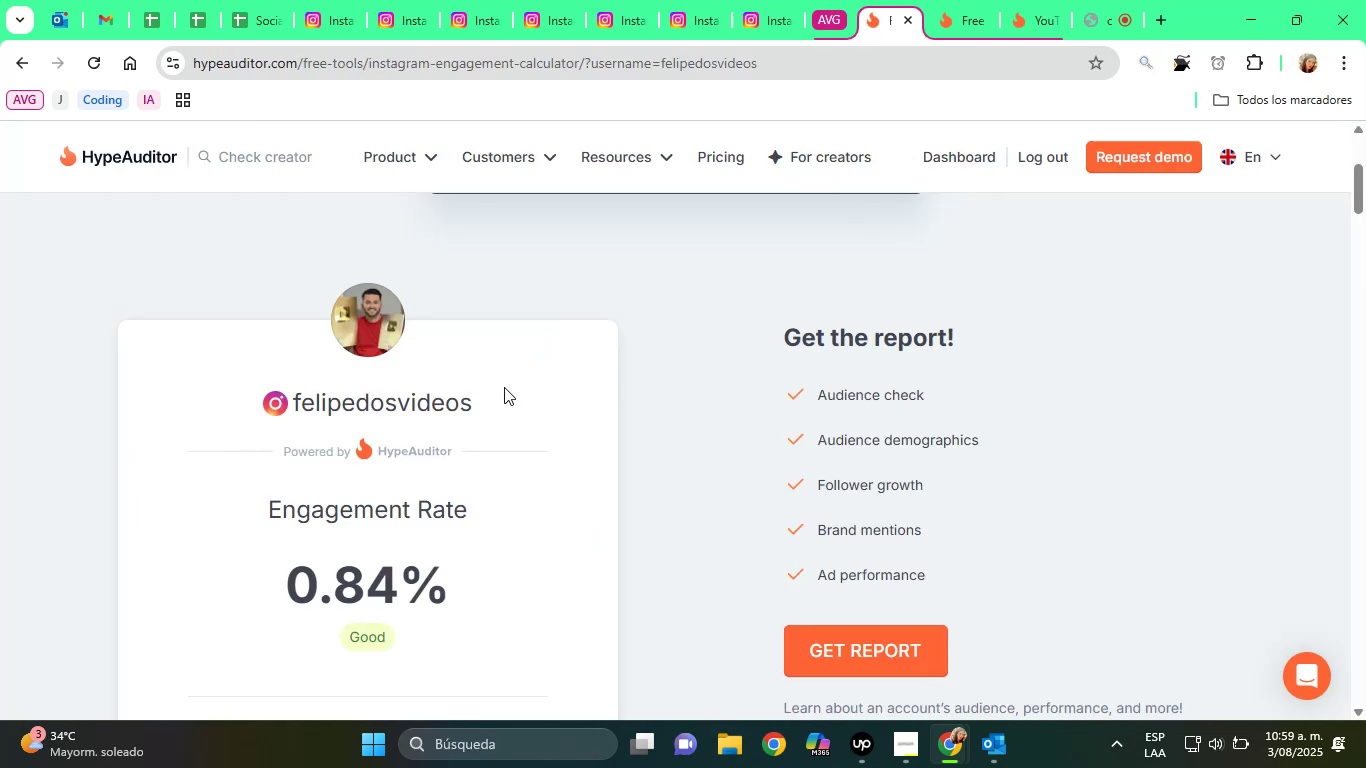 
scroll: coordinate [561, 373], scroll_direction: up, amount: 3.0
 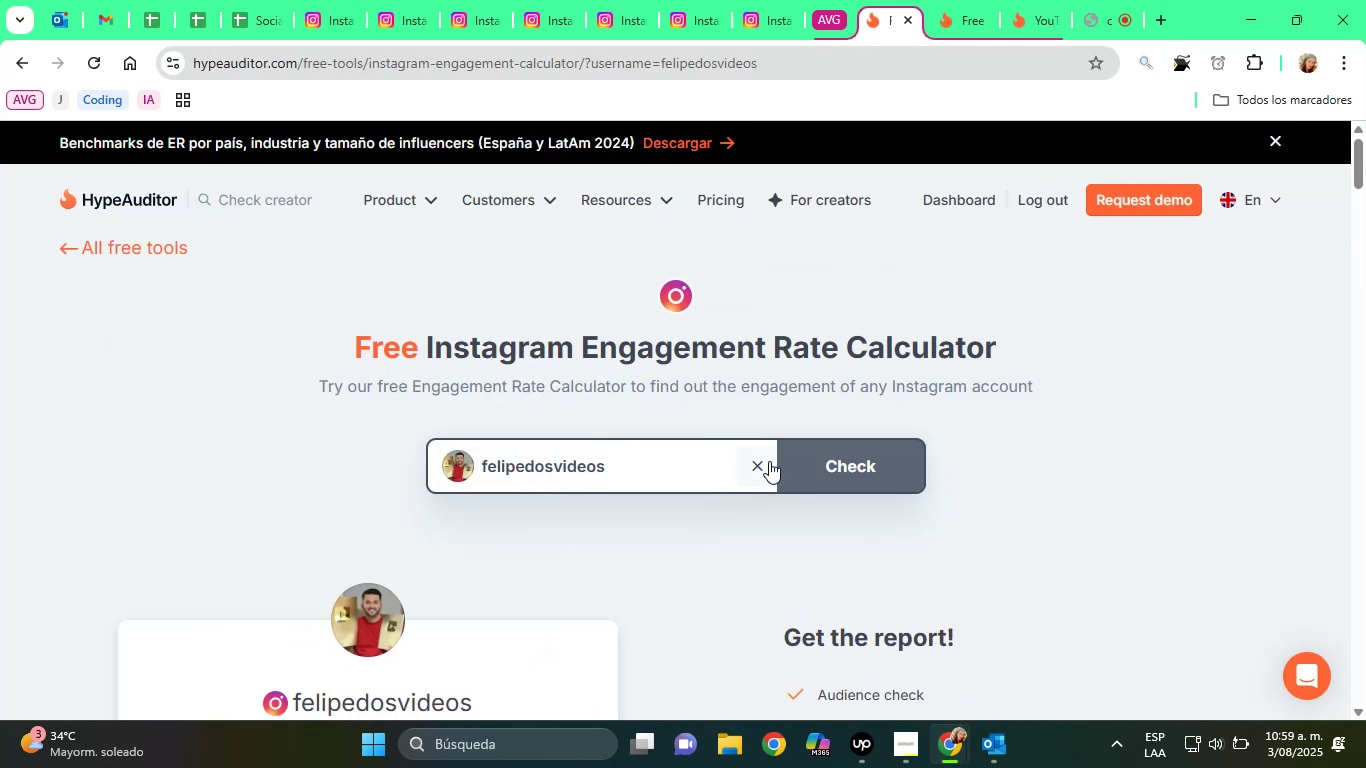 
left_click([769, 461])
 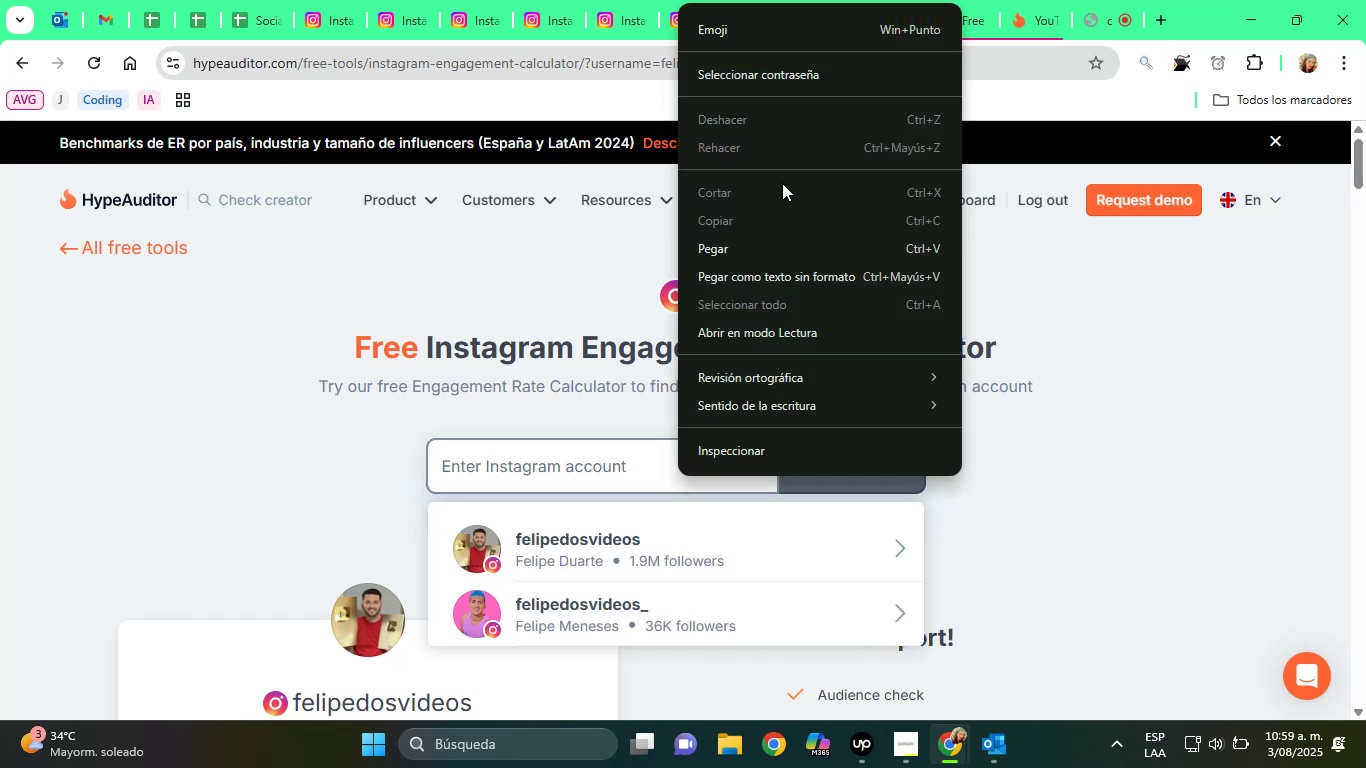 
left_click([774, 237])
 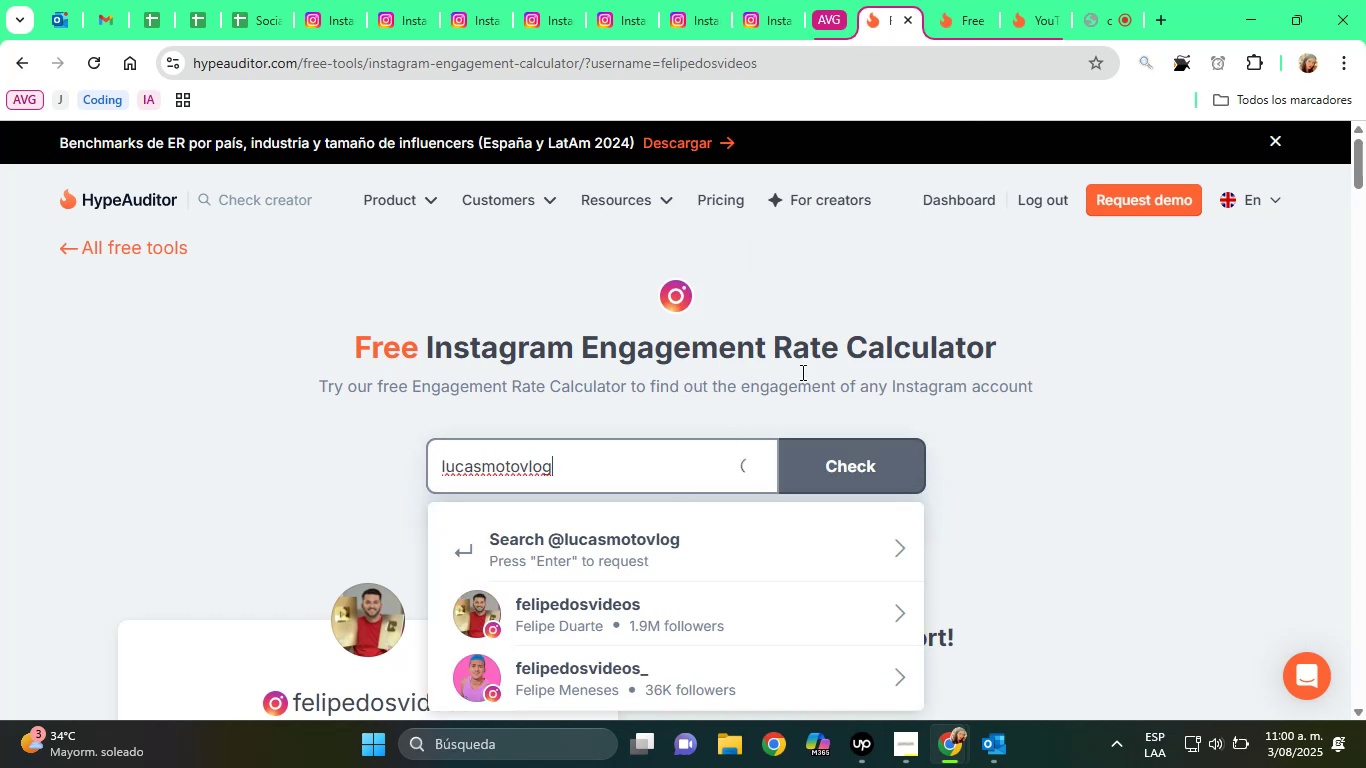 
scroll: coordinate [755, 492], scroll_direction: down, amount: 1.0
 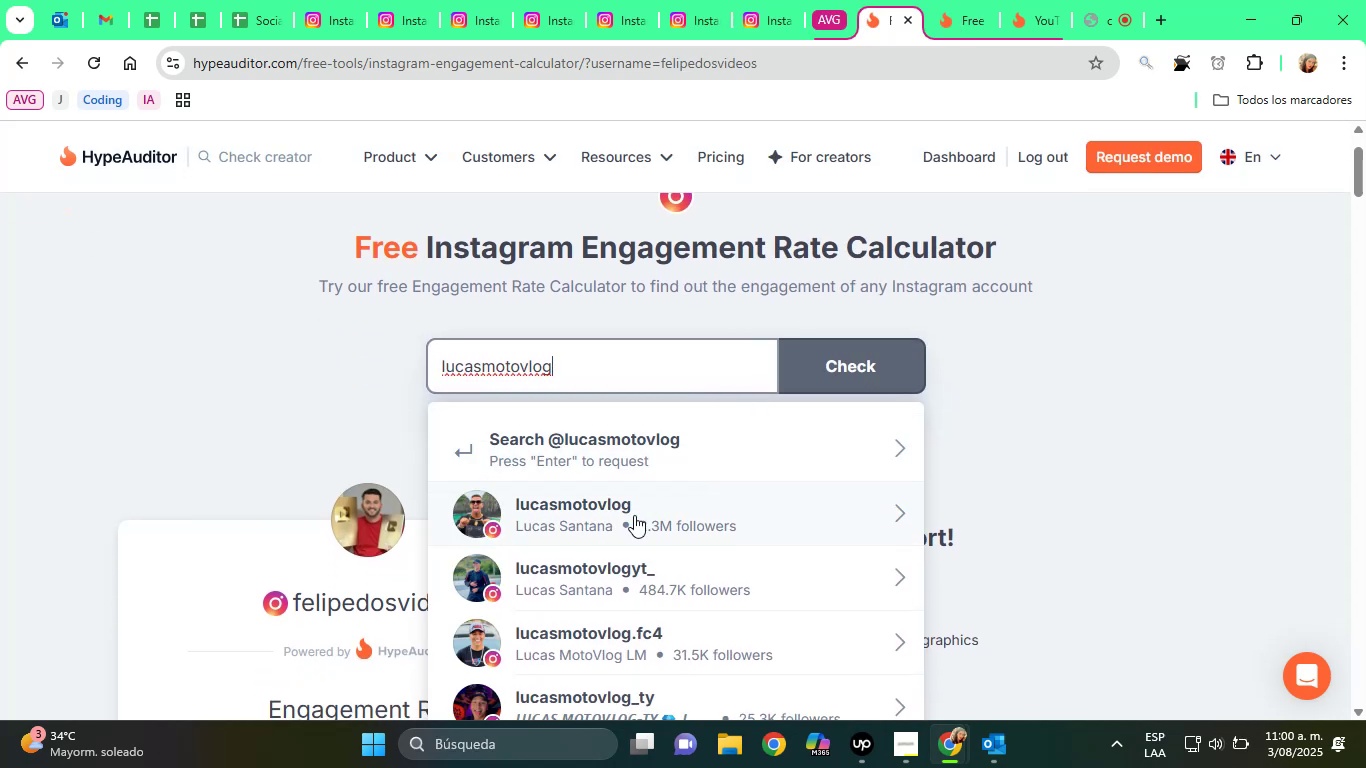 
left_click([633, 515])
 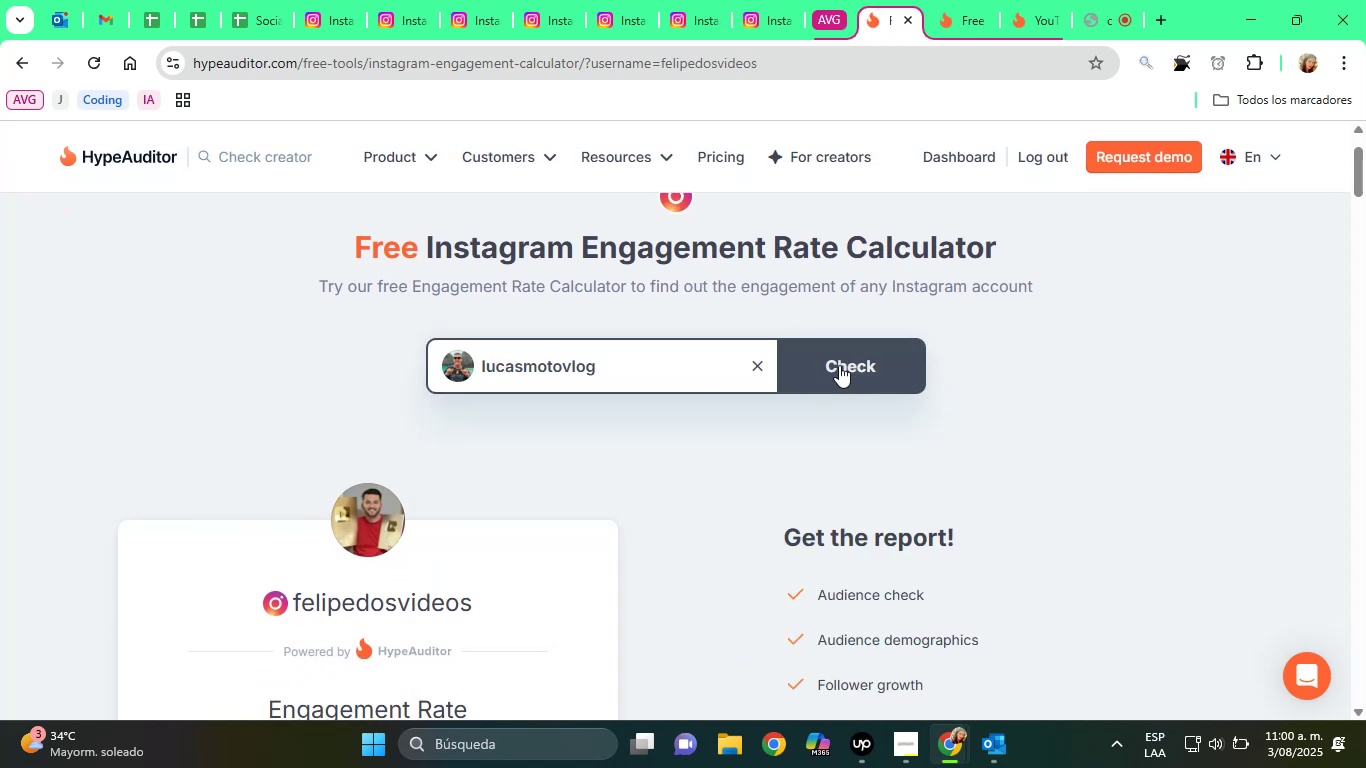 
left_click([838, 366])
 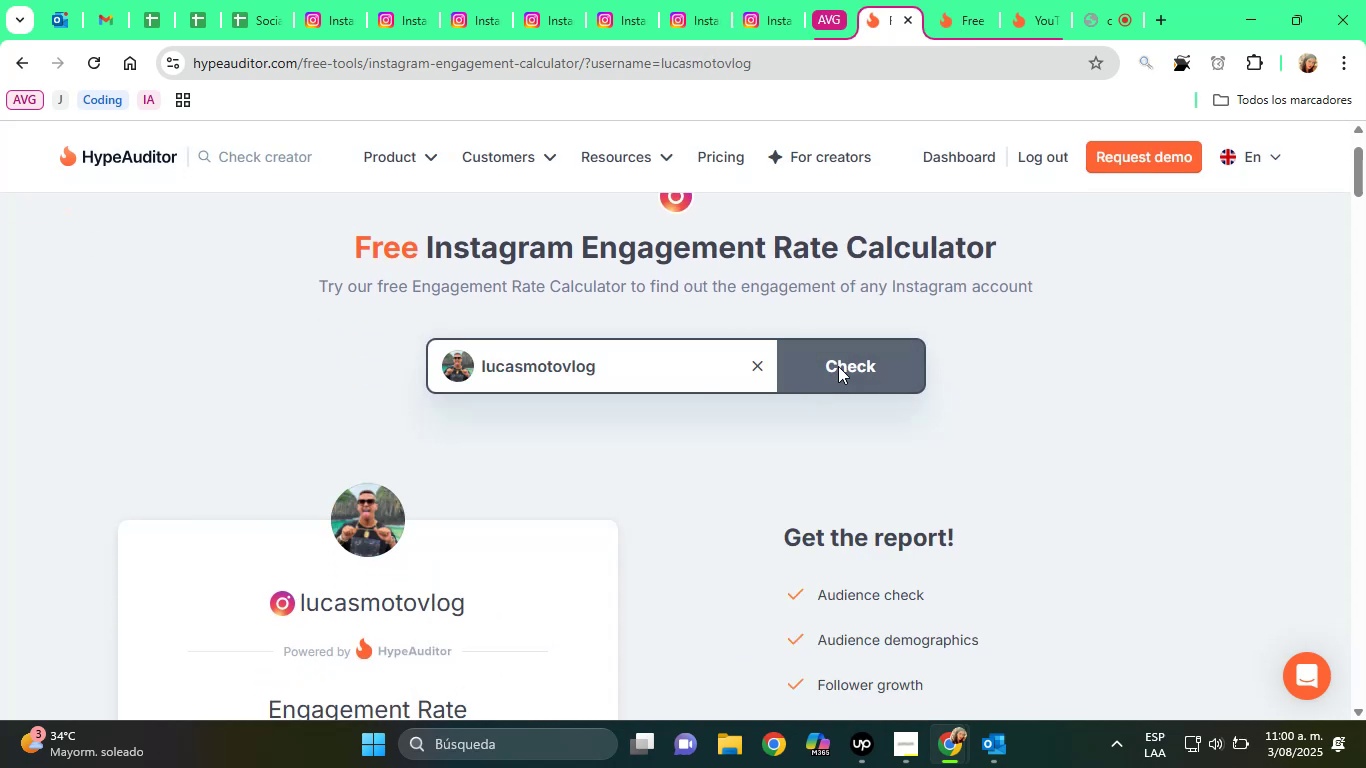 
wait(5.15)
 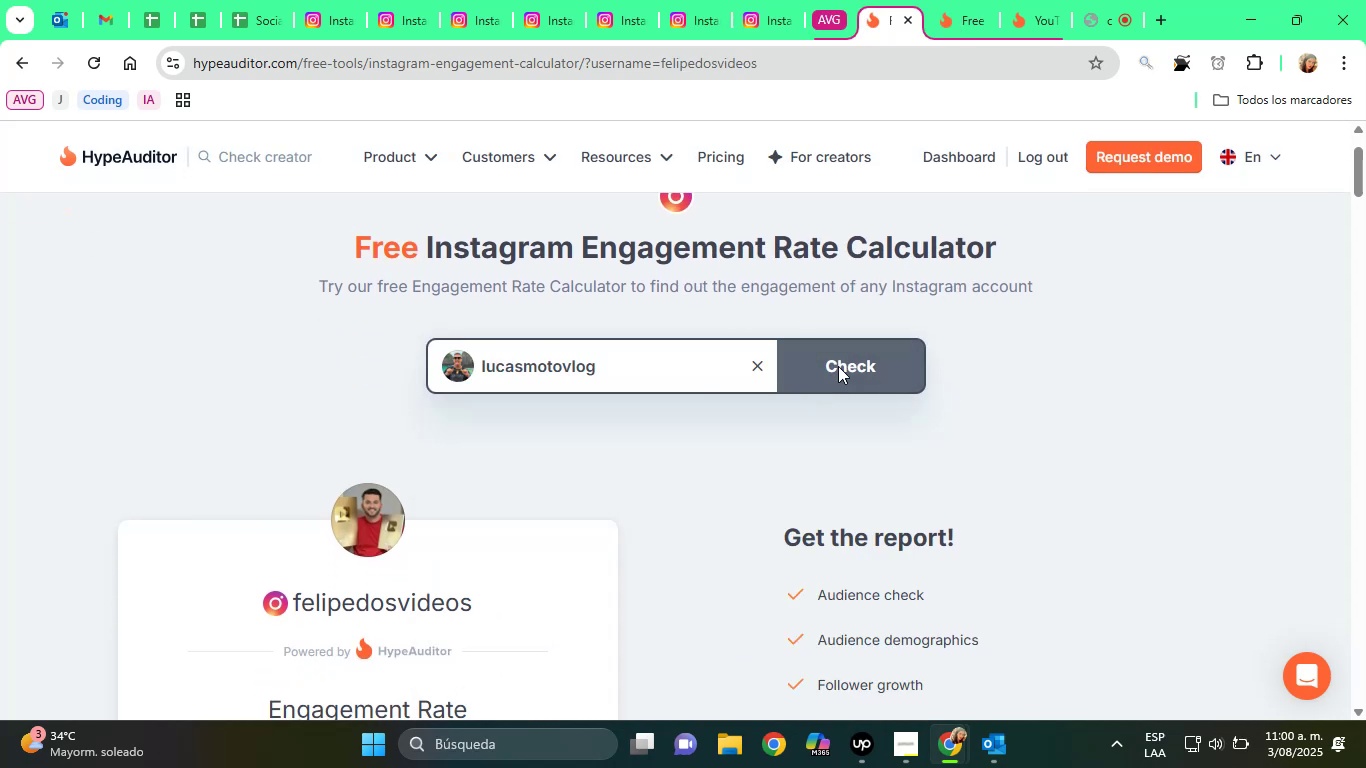 
scroll: coordinate [739, 366], scroll_direction: down, amount: 2.0
 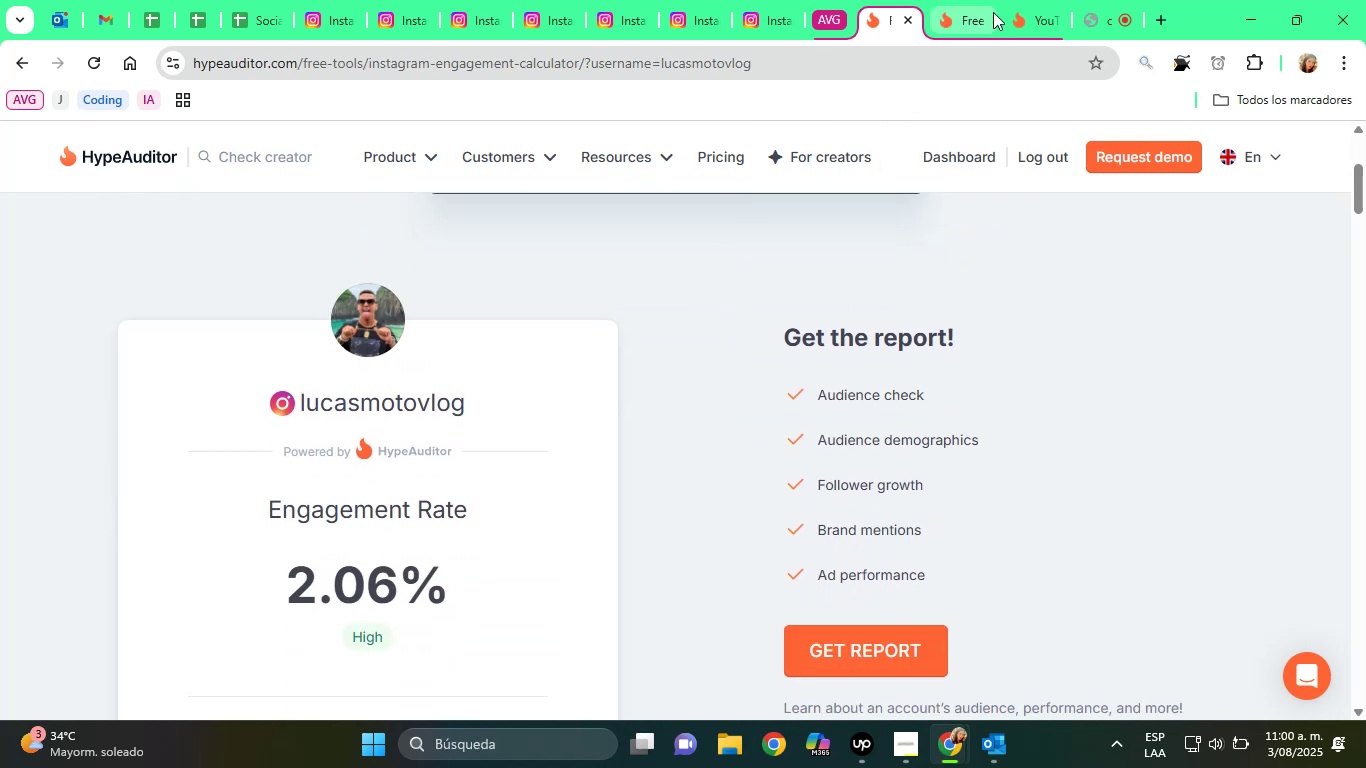 
left_click([970, 0])
 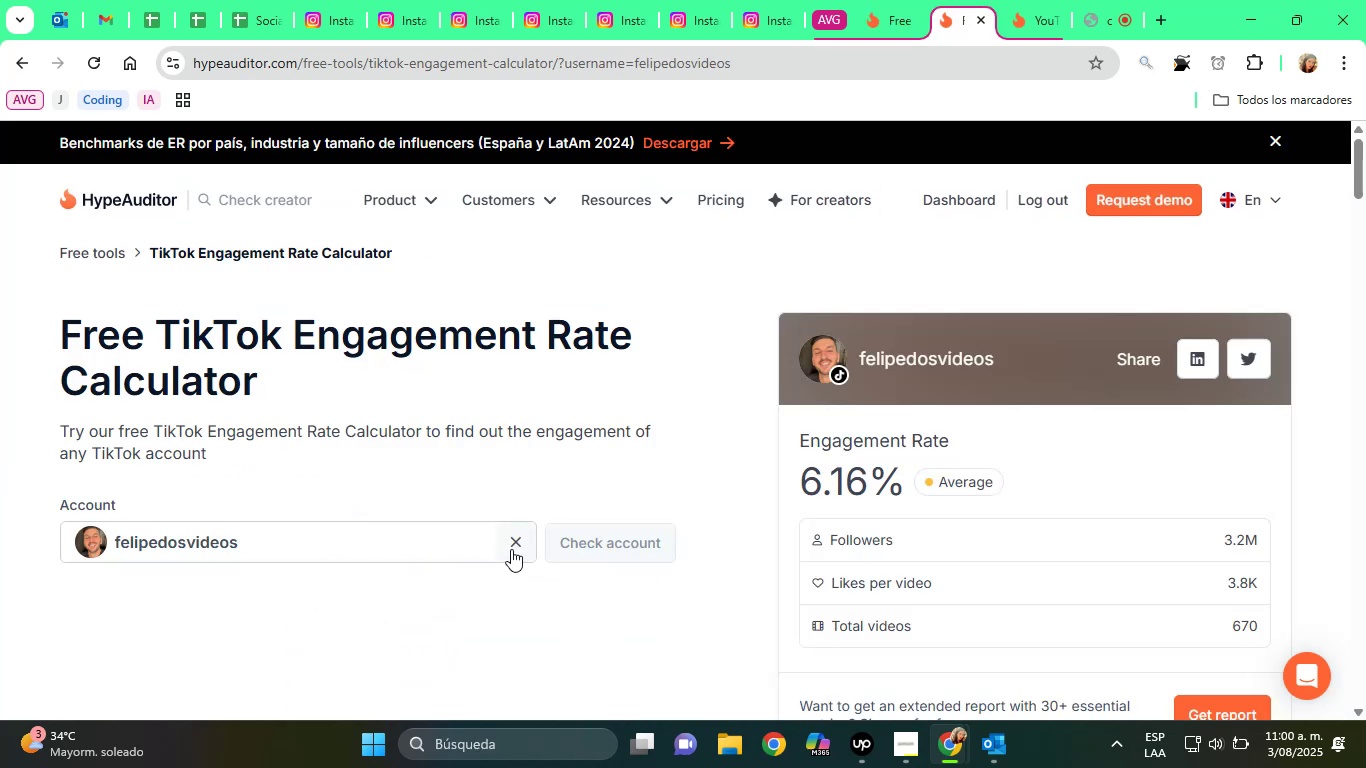 
right_click([476, 541])
 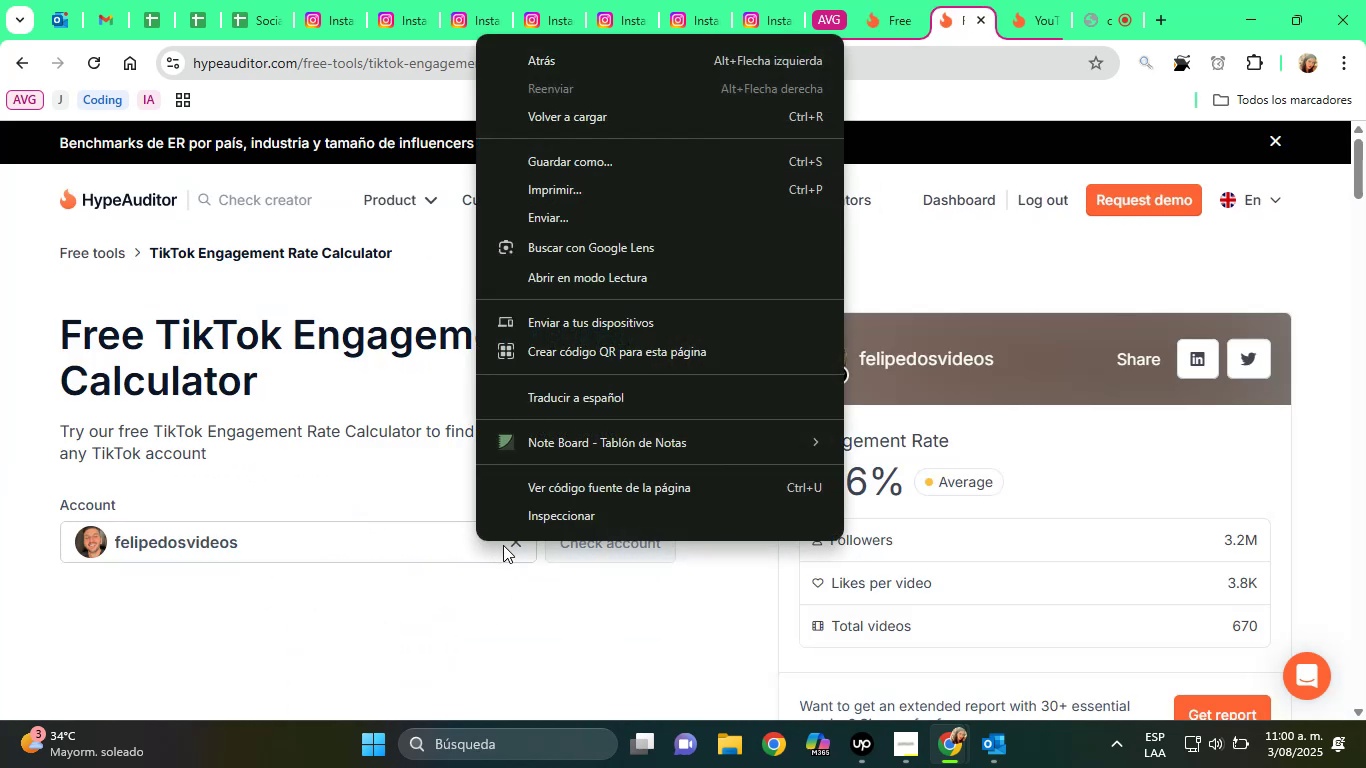 
left_click([504, 545])
 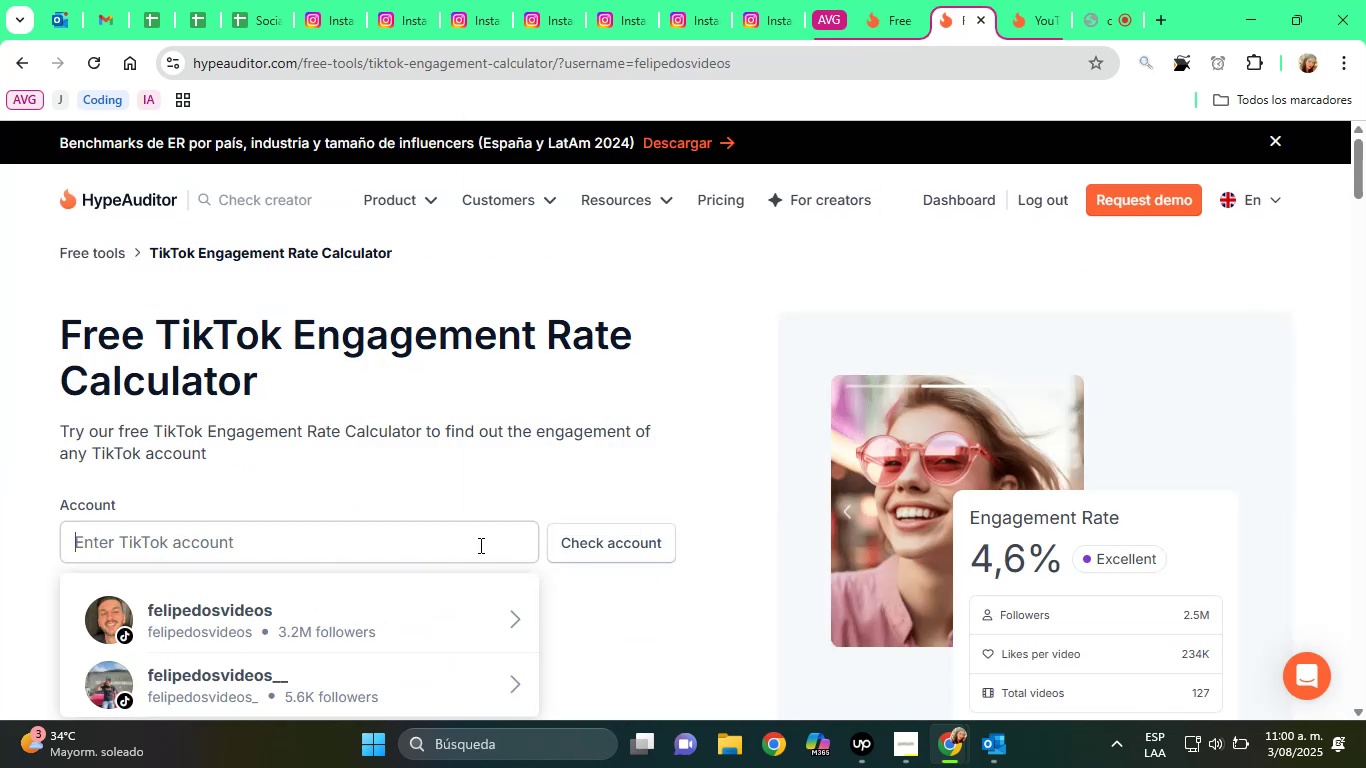 
right_click([479, 545])
 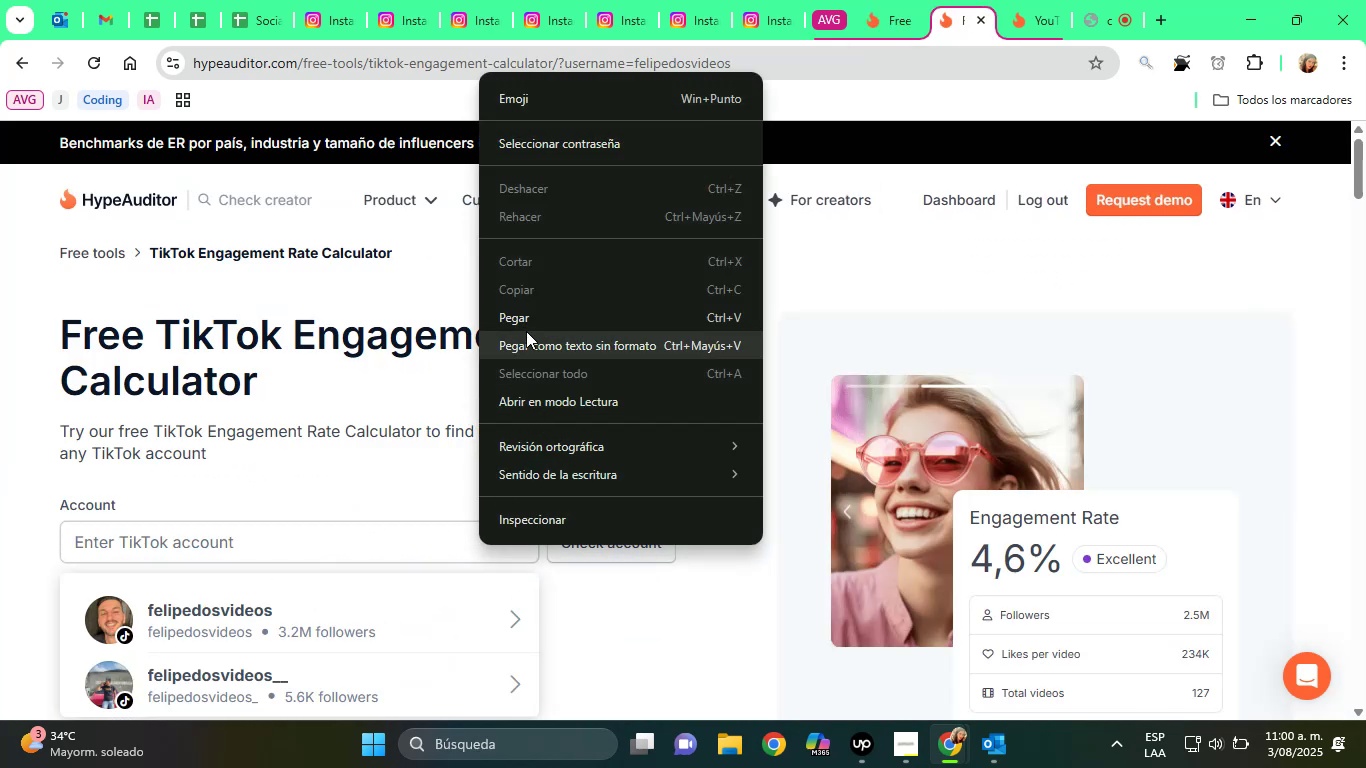 
left_click([522, 323])
 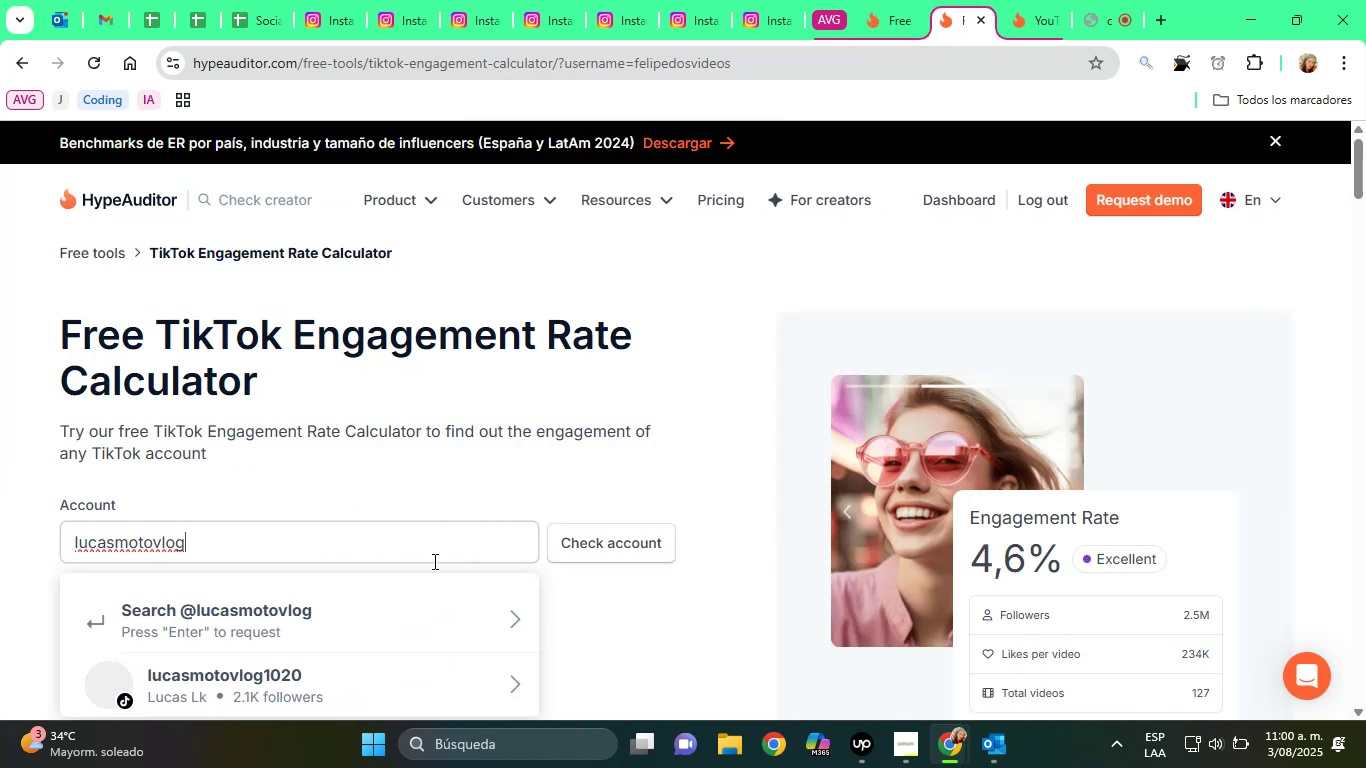 
scroll: coordinate [383, 643], scroll_direction: down, amount: 1.0
 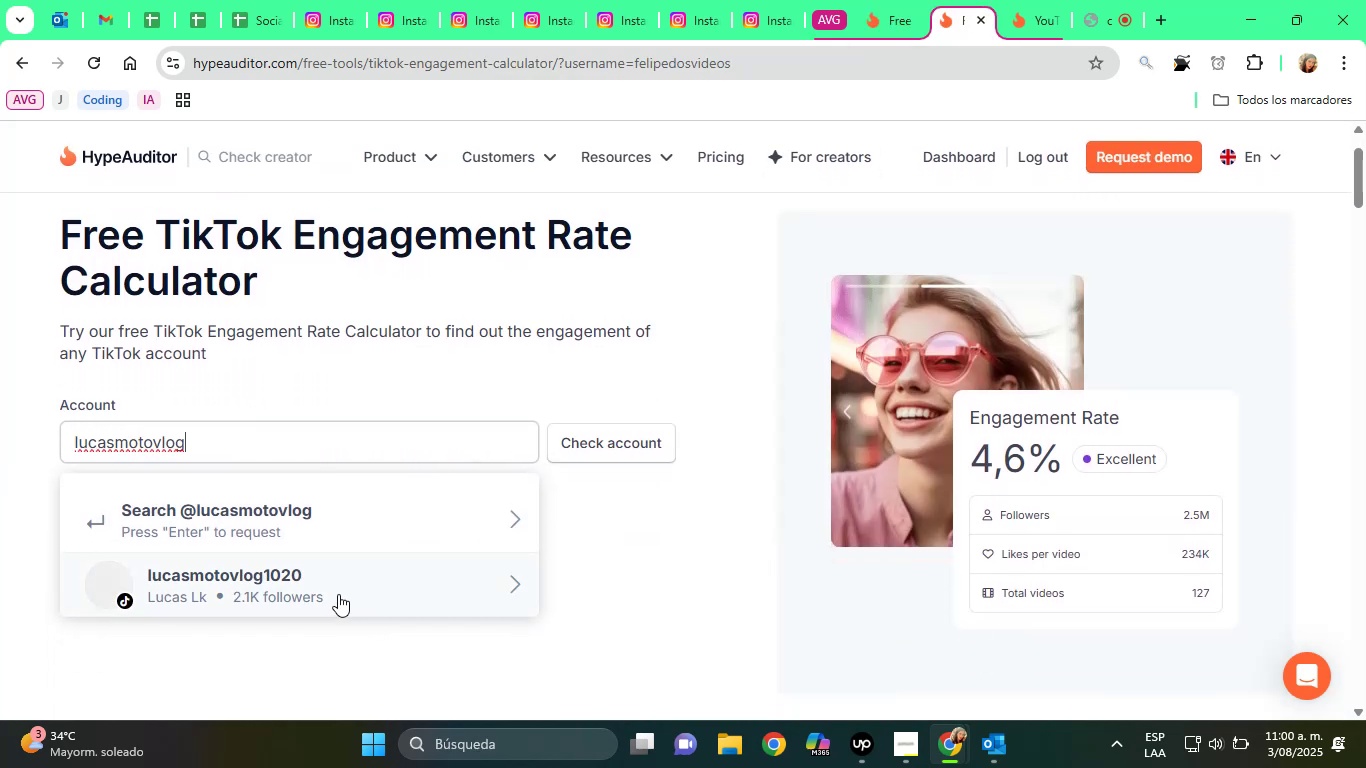 
left_click([338, 593])
 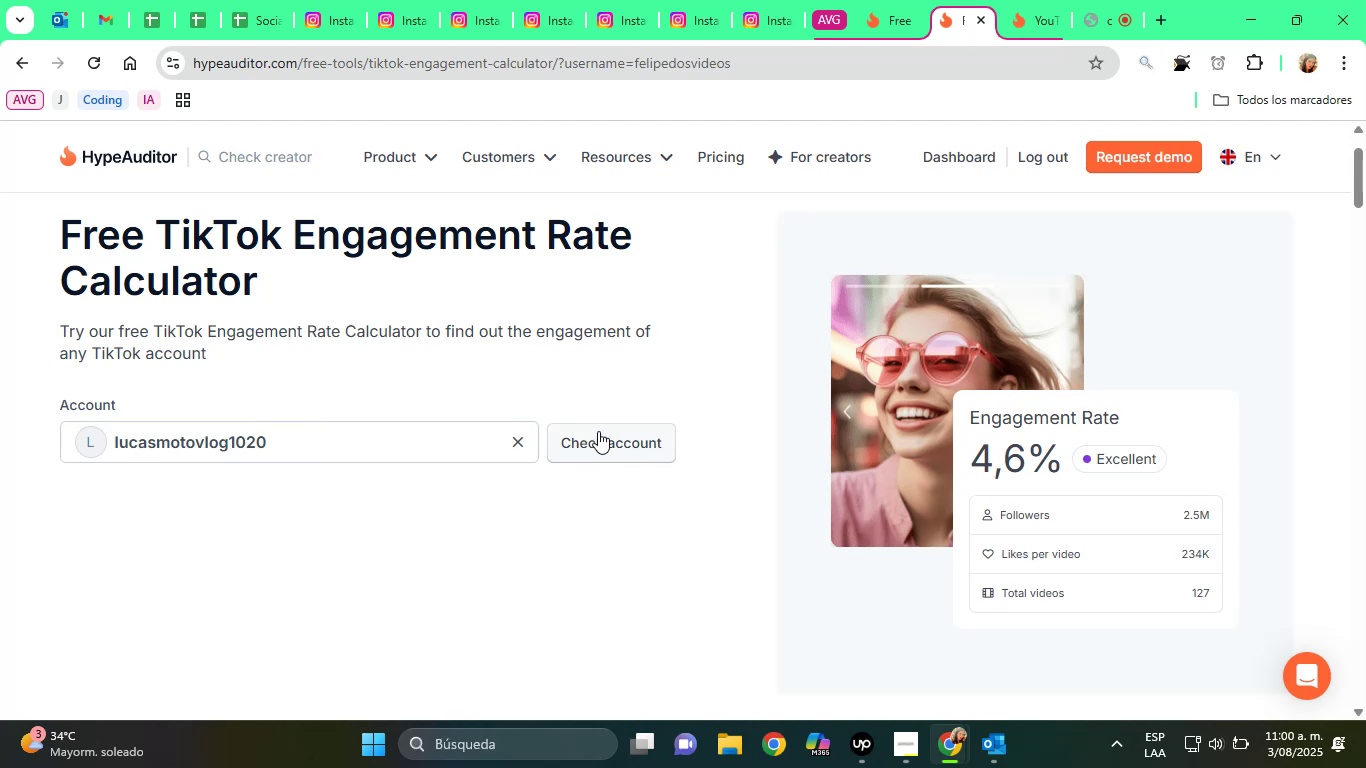 
left_click([598, 431])
 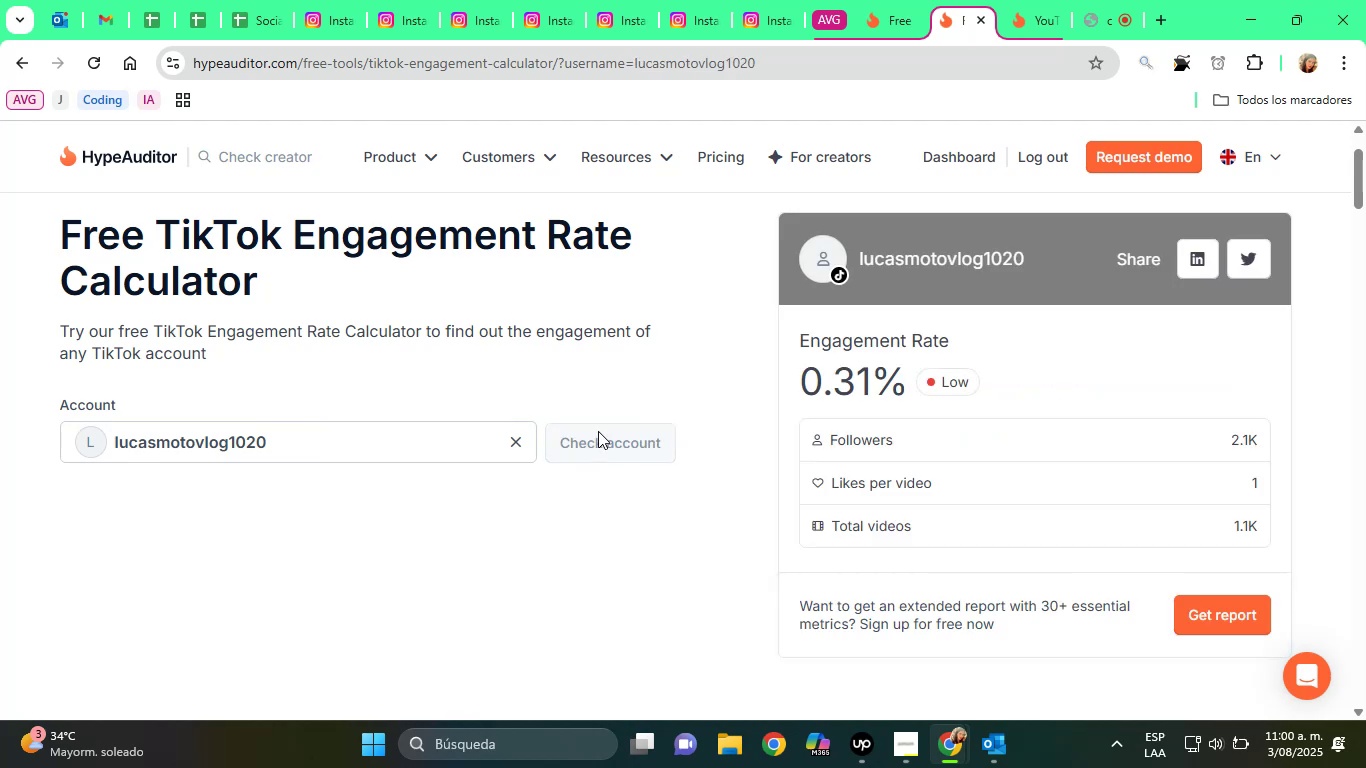 
wait(5.7)
 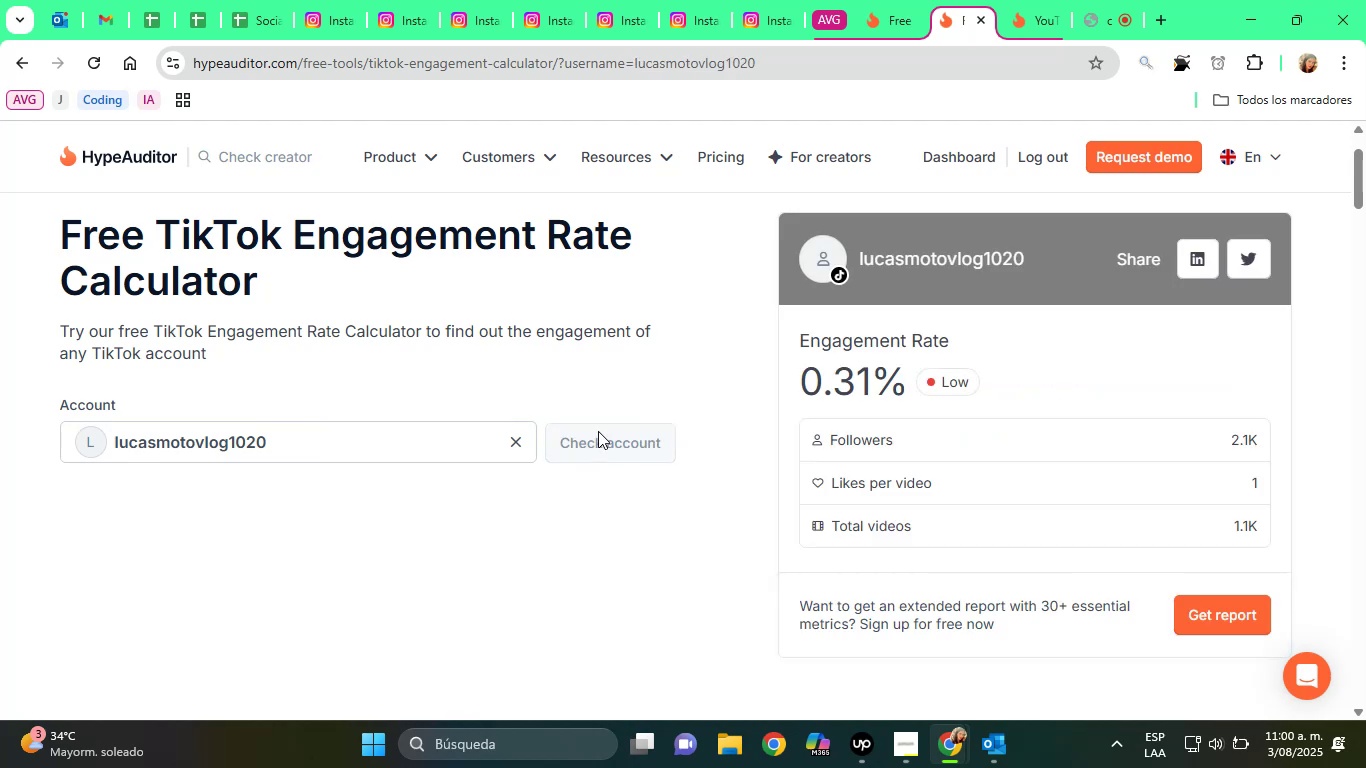 
left_click([902, 0])
 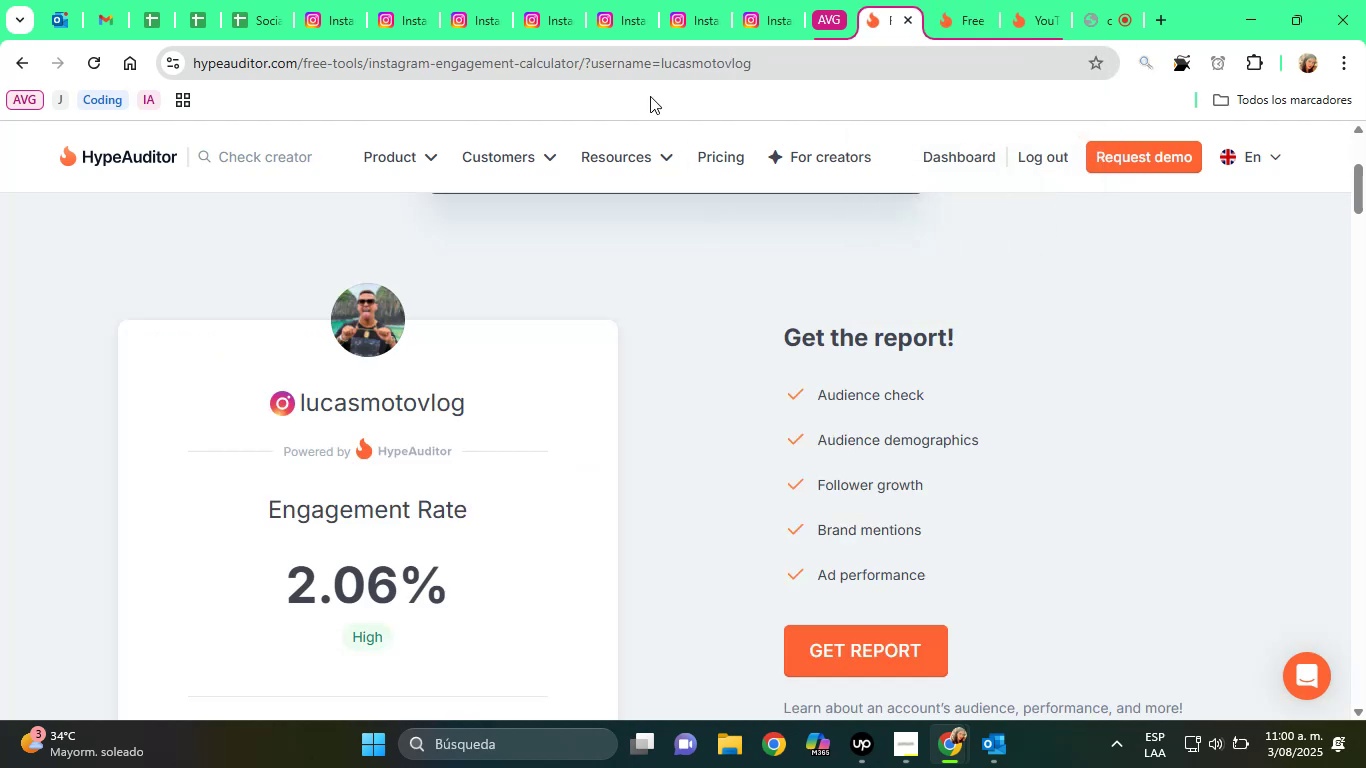 
scroll: coordinate [528, 173], scroll_direction: up, amount: 1.0
 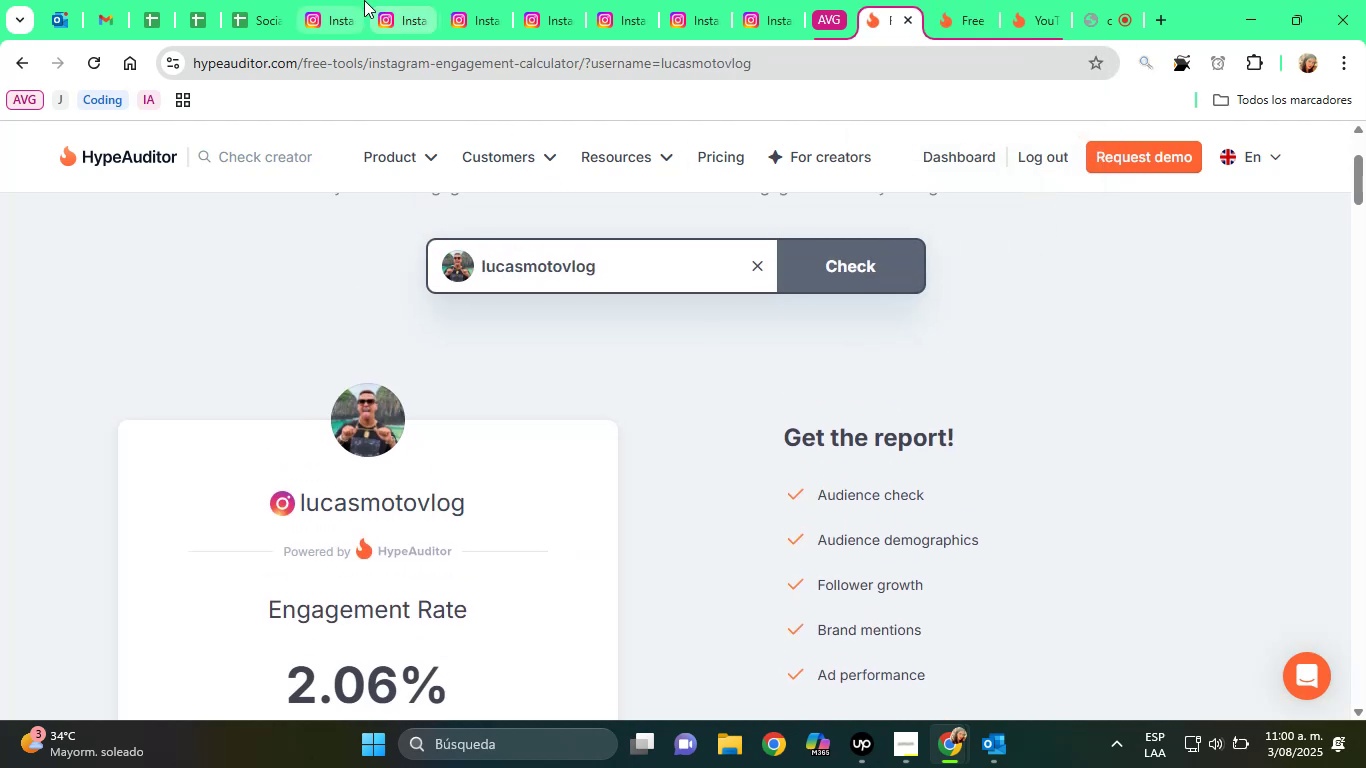 
left_click([349, 0])
 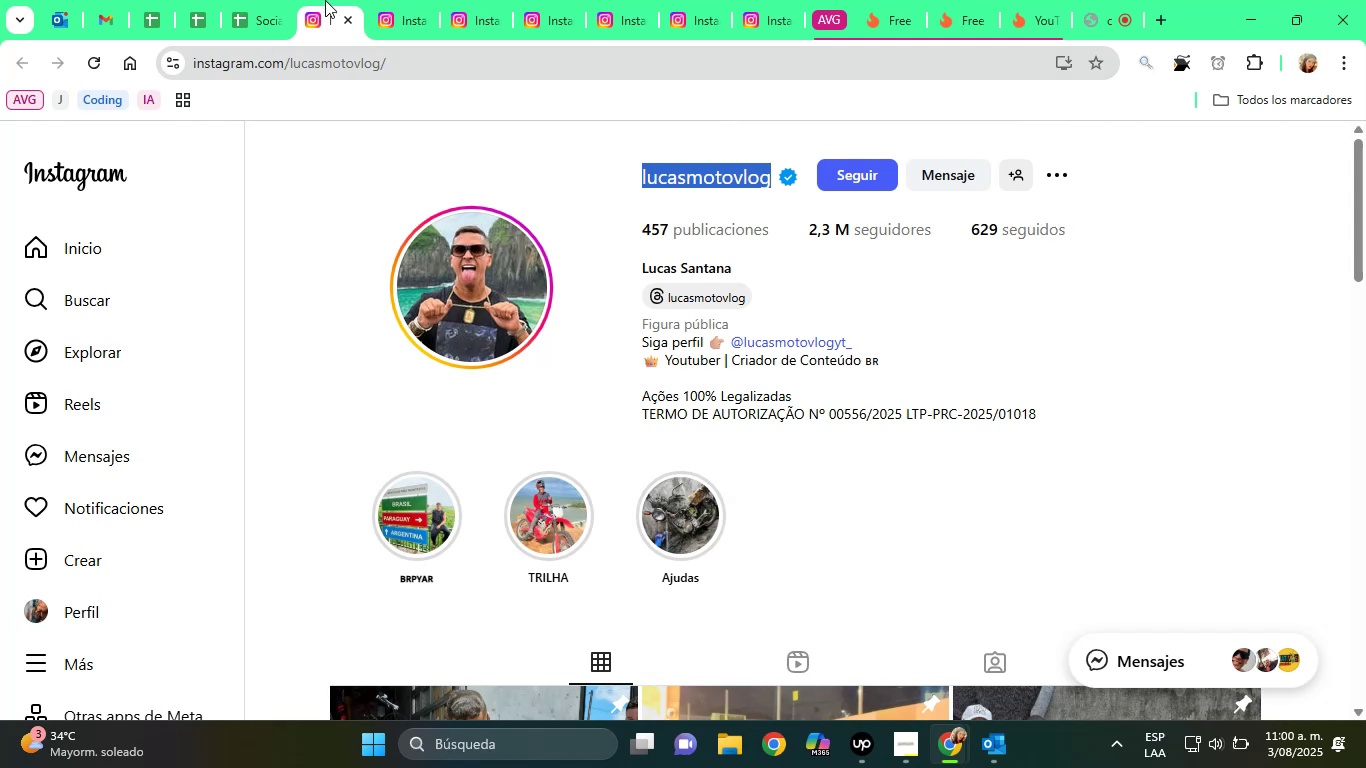 
left_click([260, 0])
 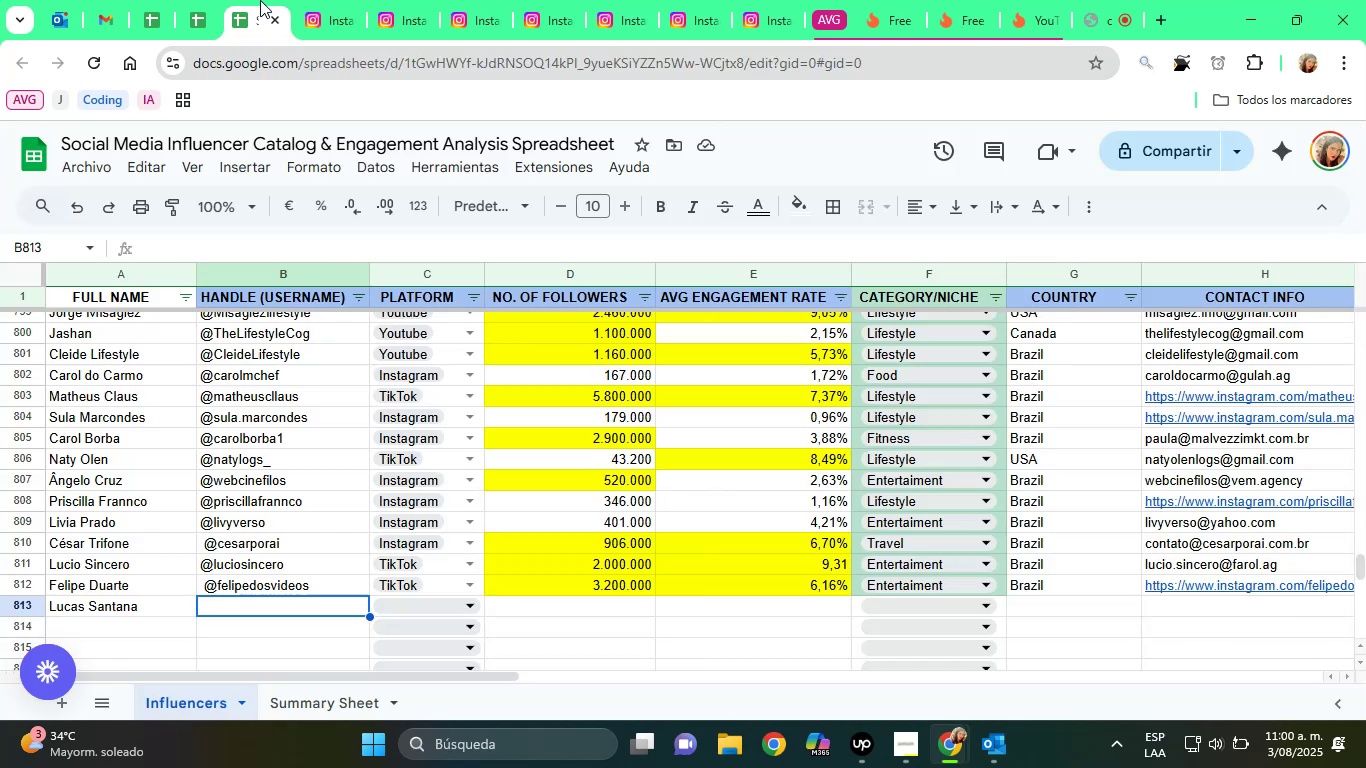 
key(ArrowRight)
 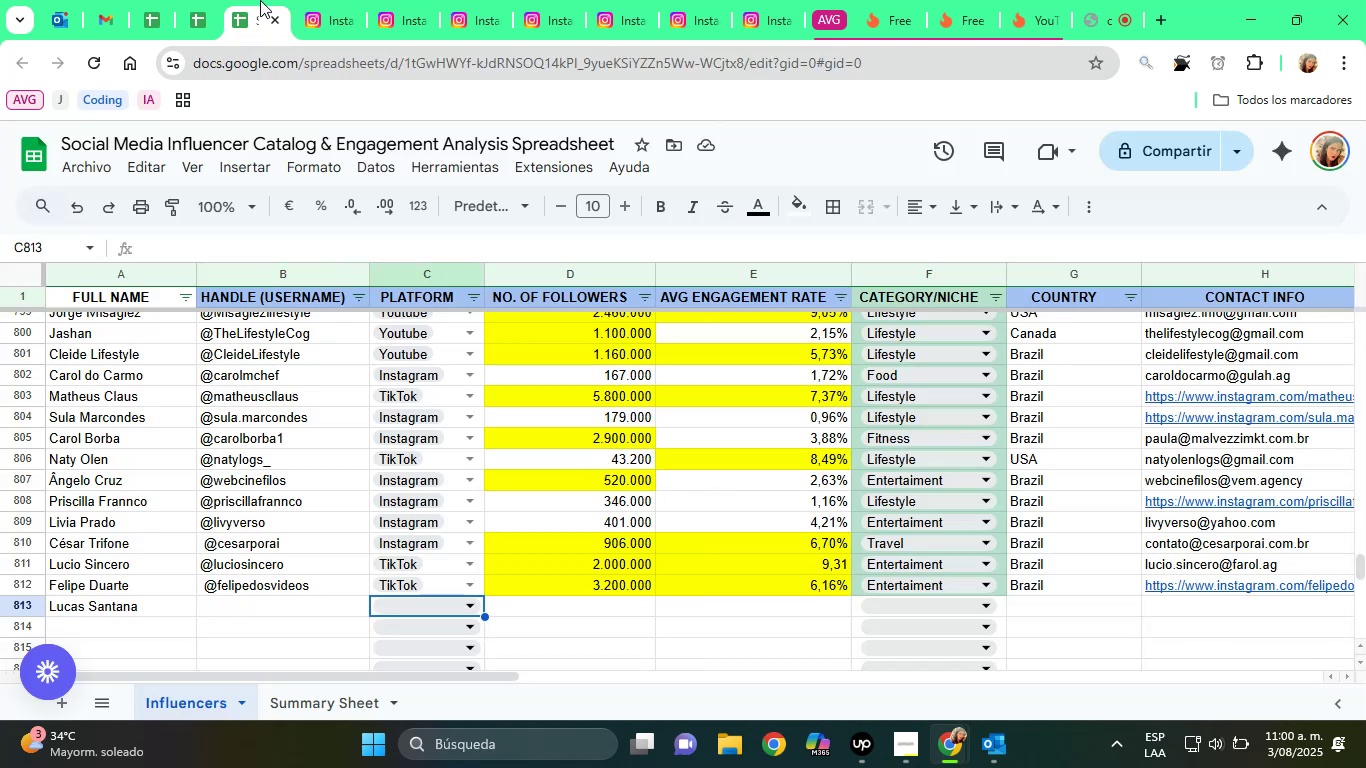 
key(ArrowRight)
 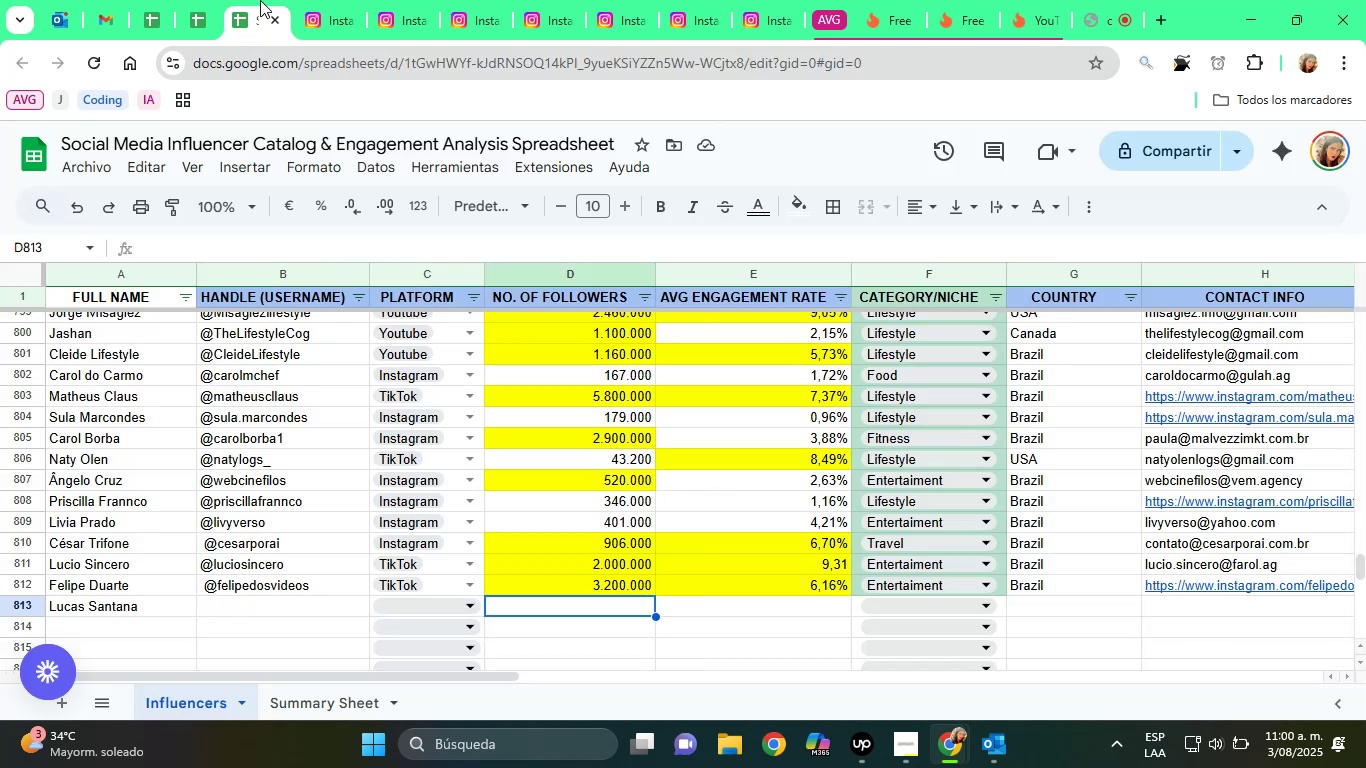 
type(2300000)
key(Tab)
type(2,06%)
 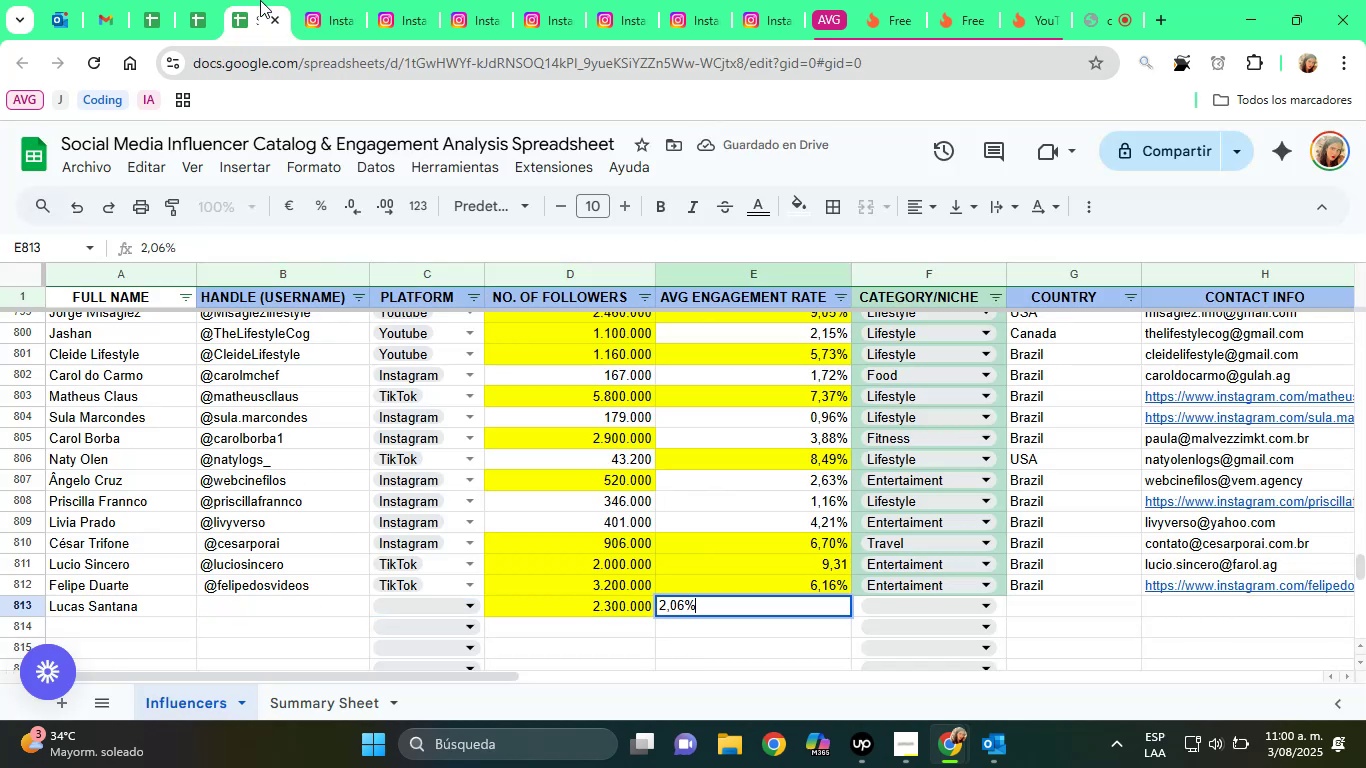 
key(ArrowLeft)
 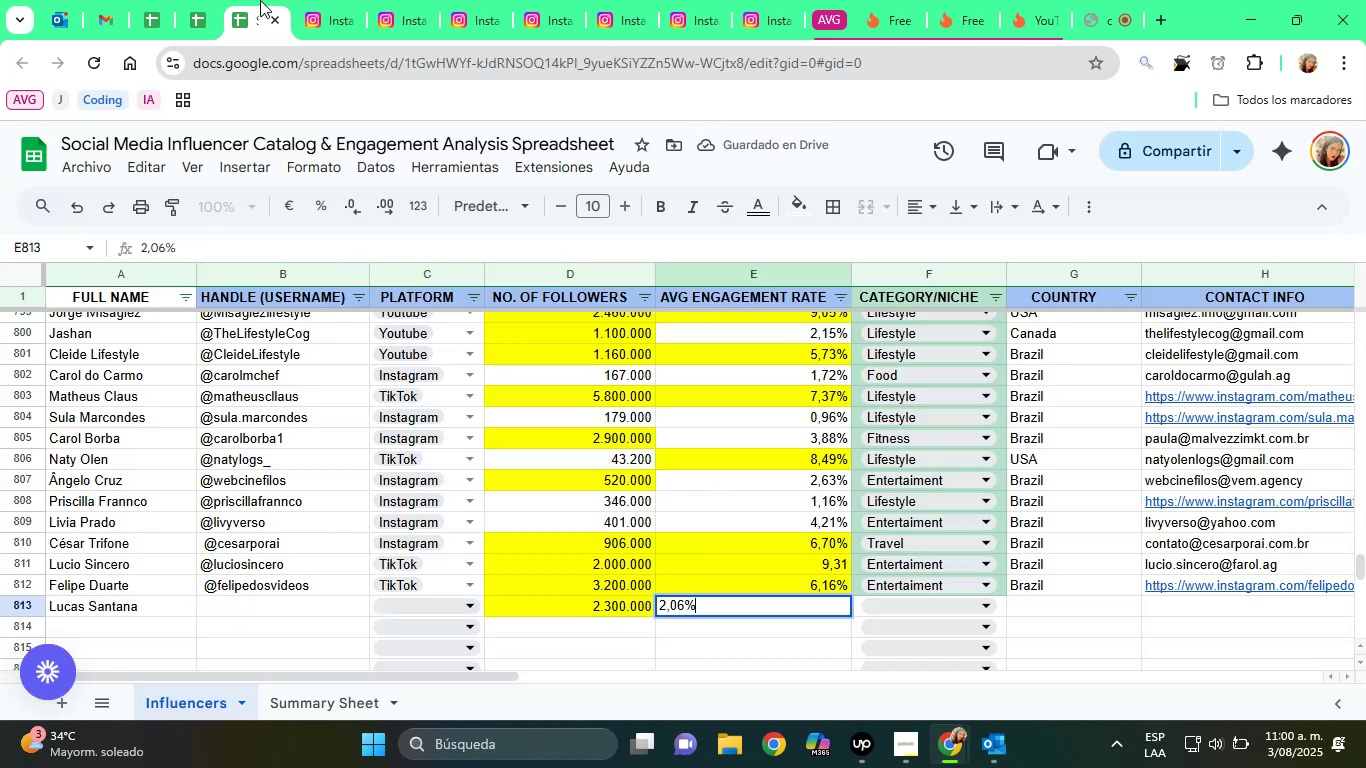 
key(ArrowLeft)
 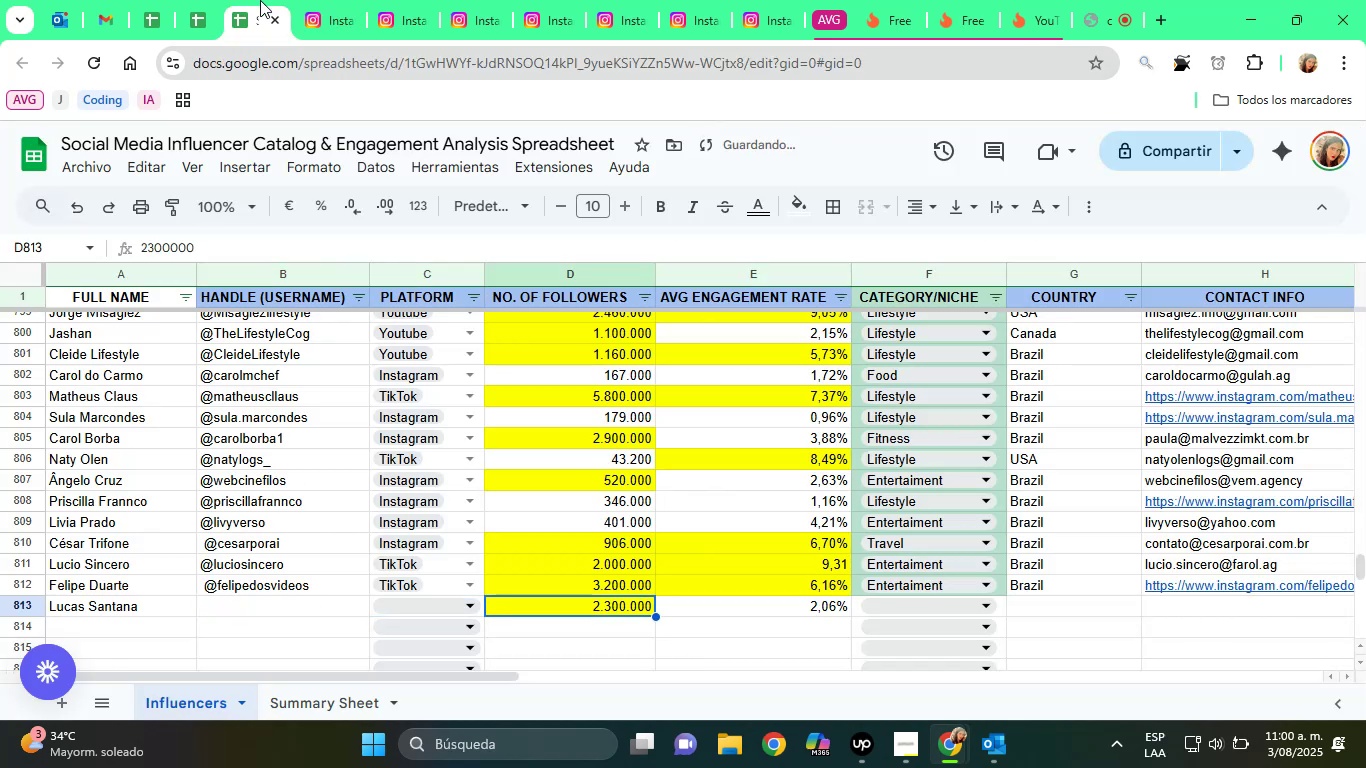 
key(ArrowLeft)
 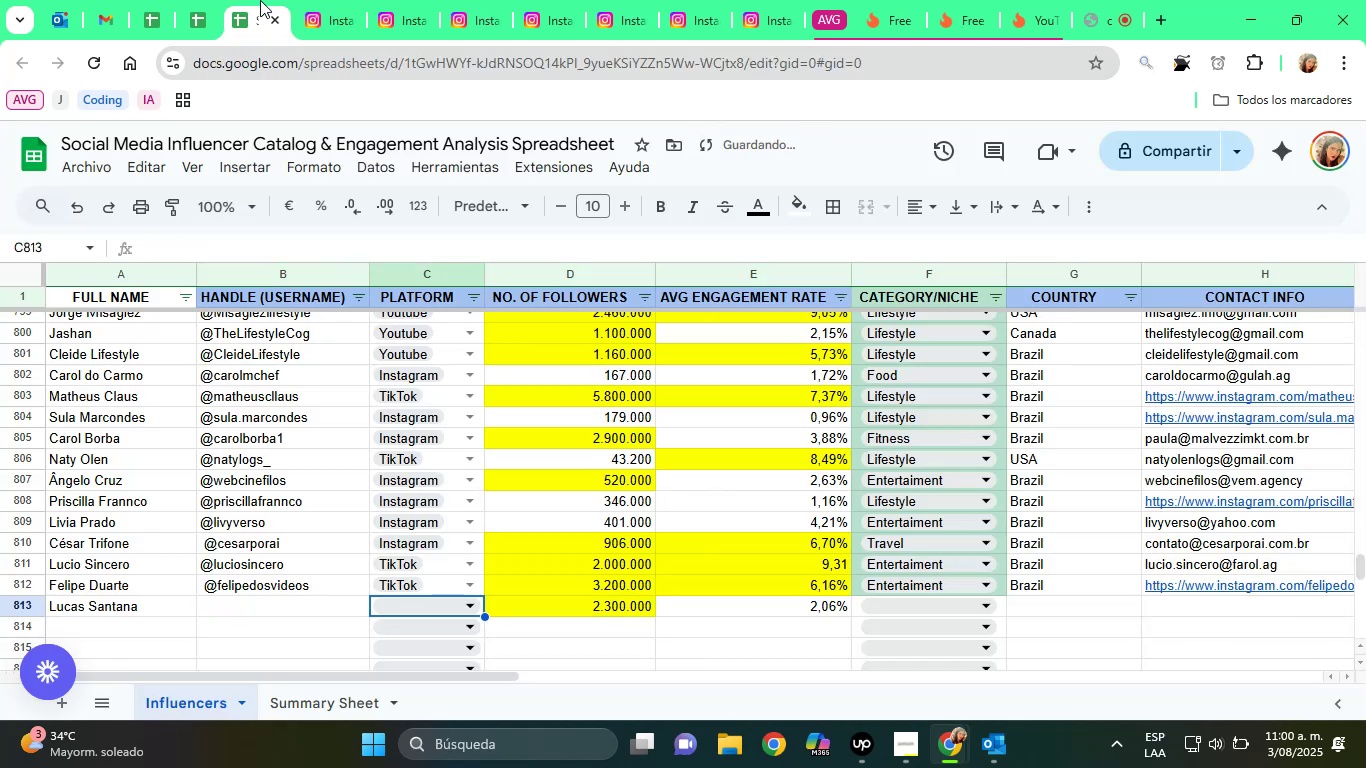 
key(ArrowLeft)
 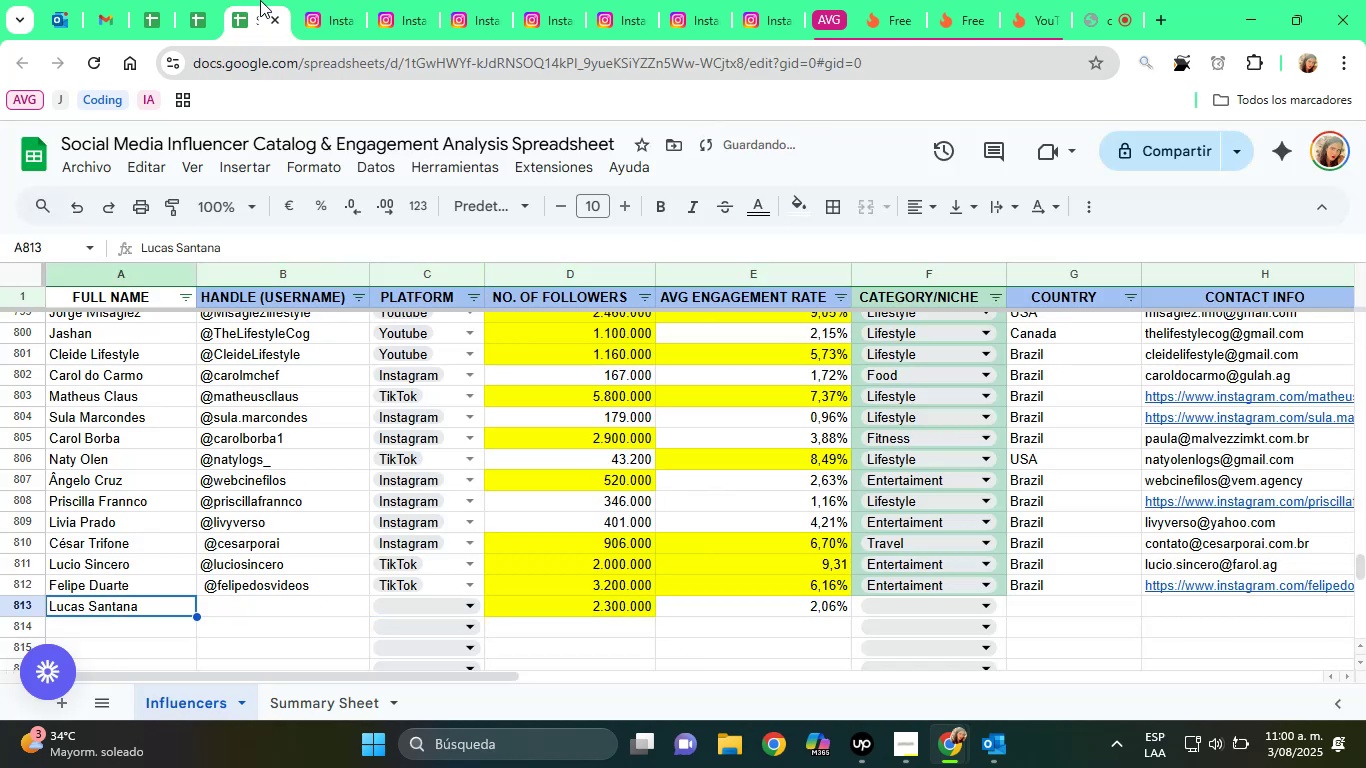 
key(ArrowRight)
 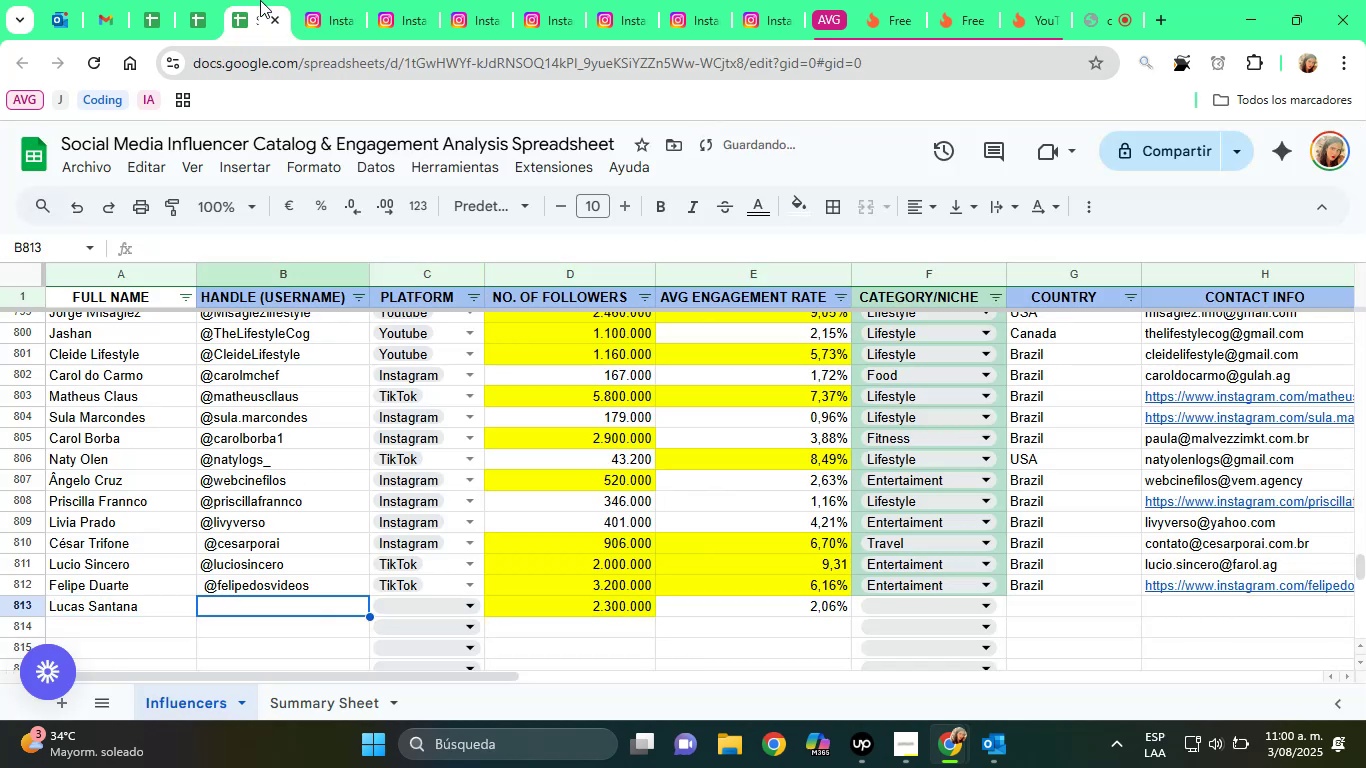 
key(Alt+Control+Q)
 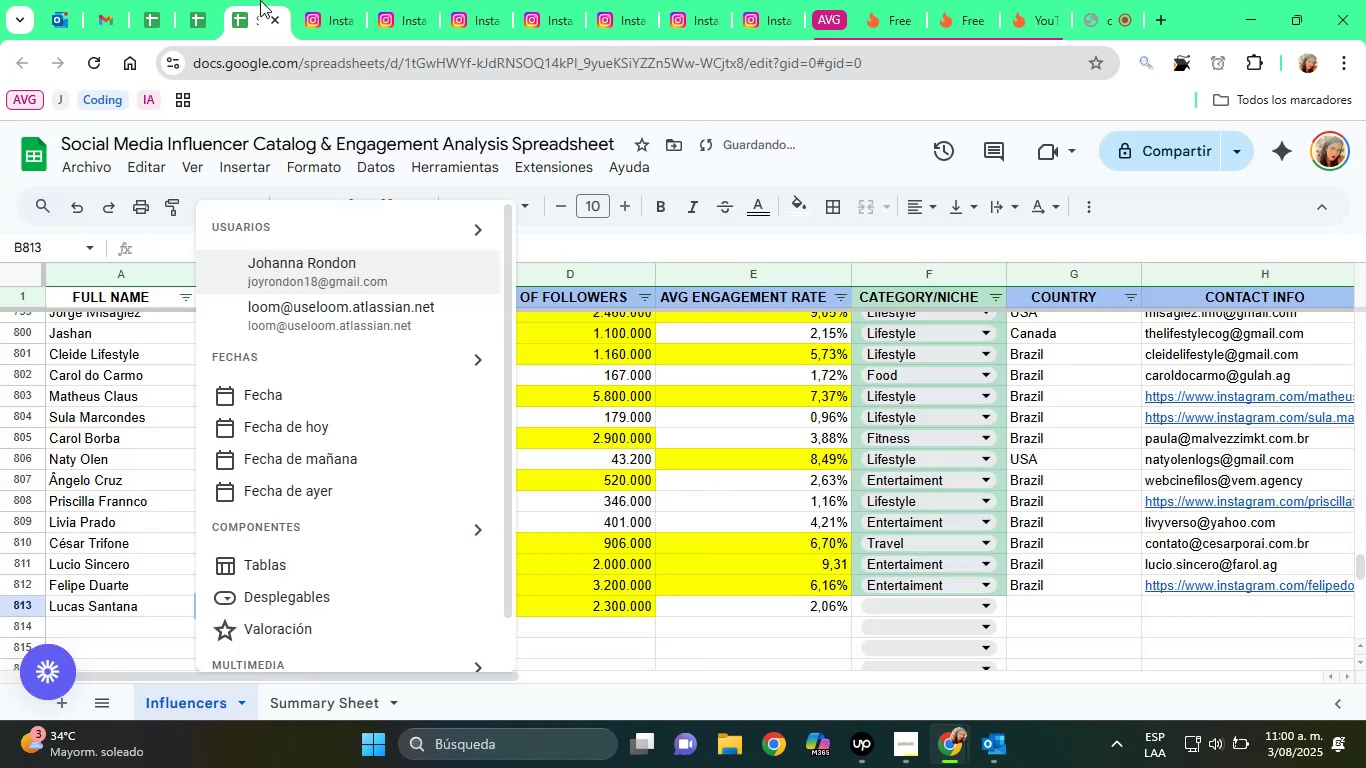 
key(Control+ControlLeft)
 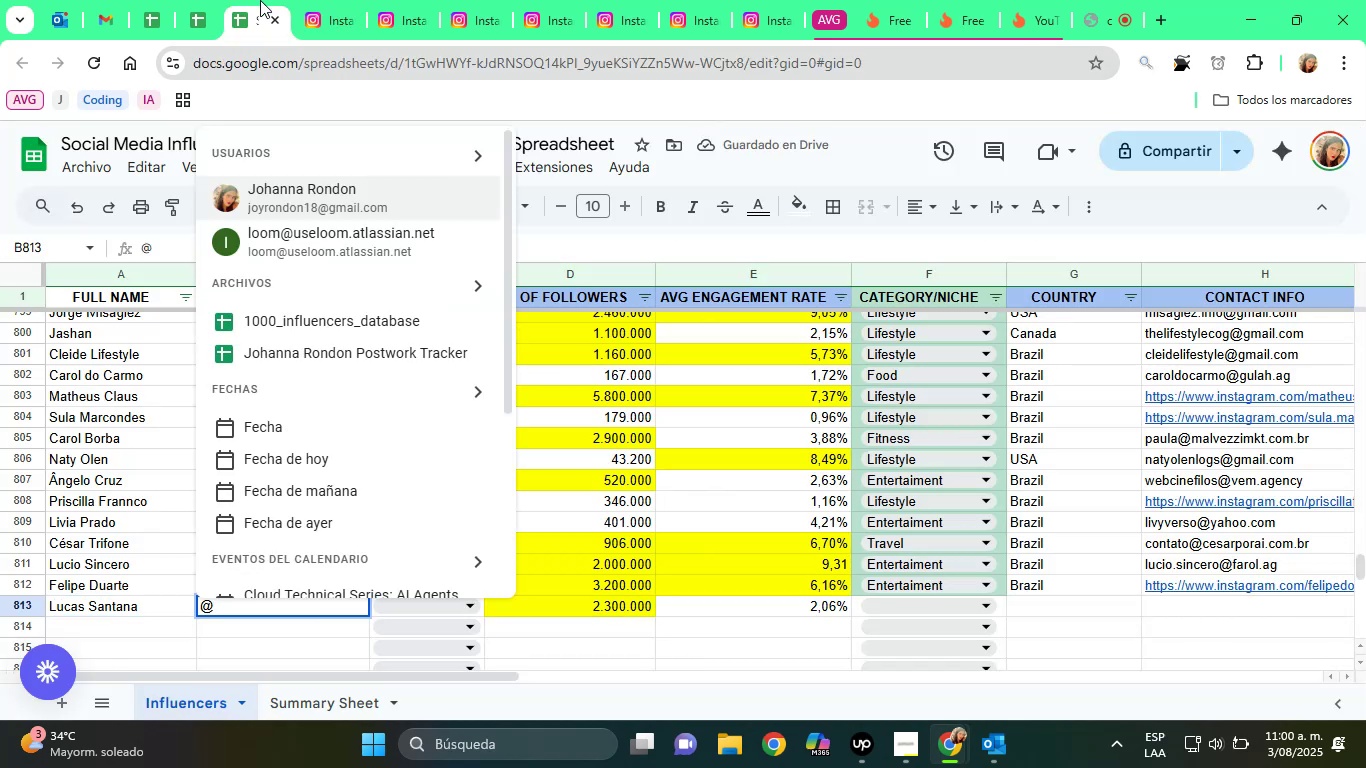 
key(Control+V)
 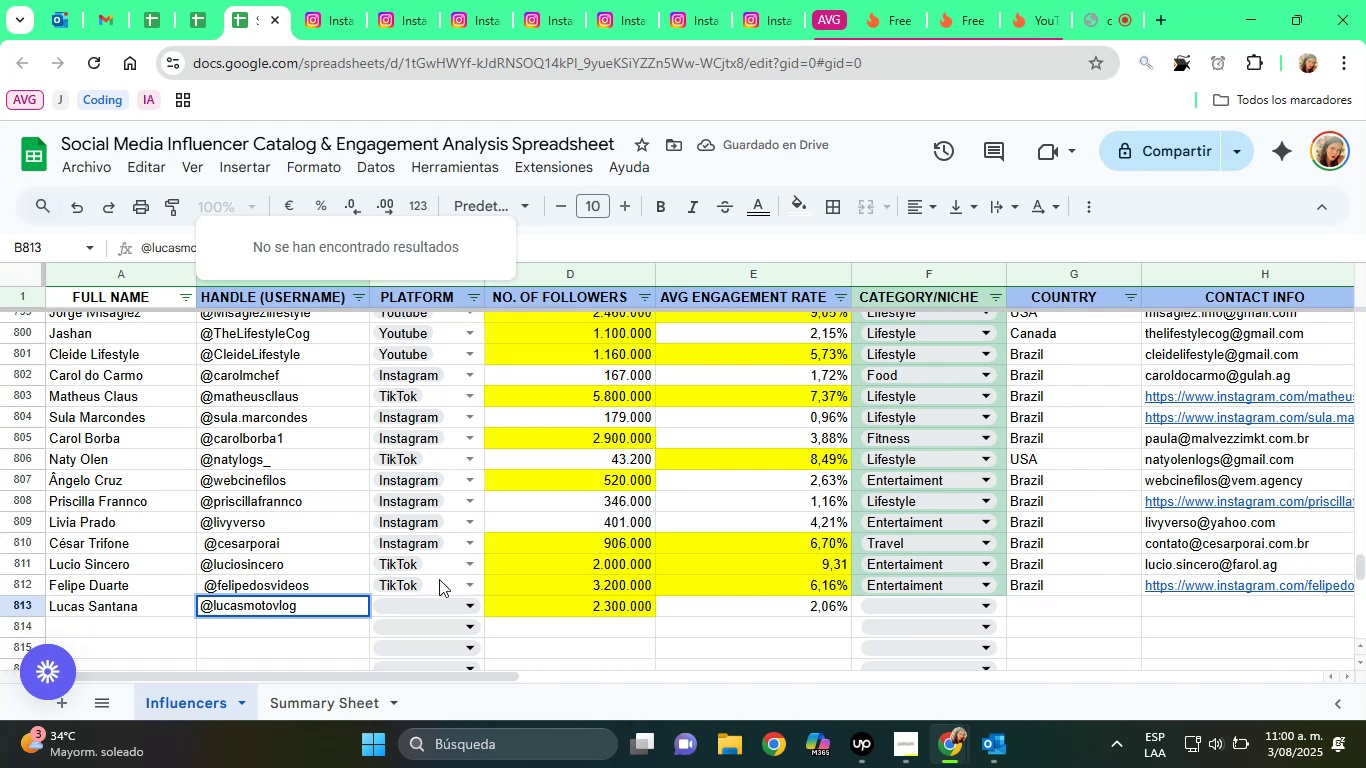 
left_click([440, 613])
 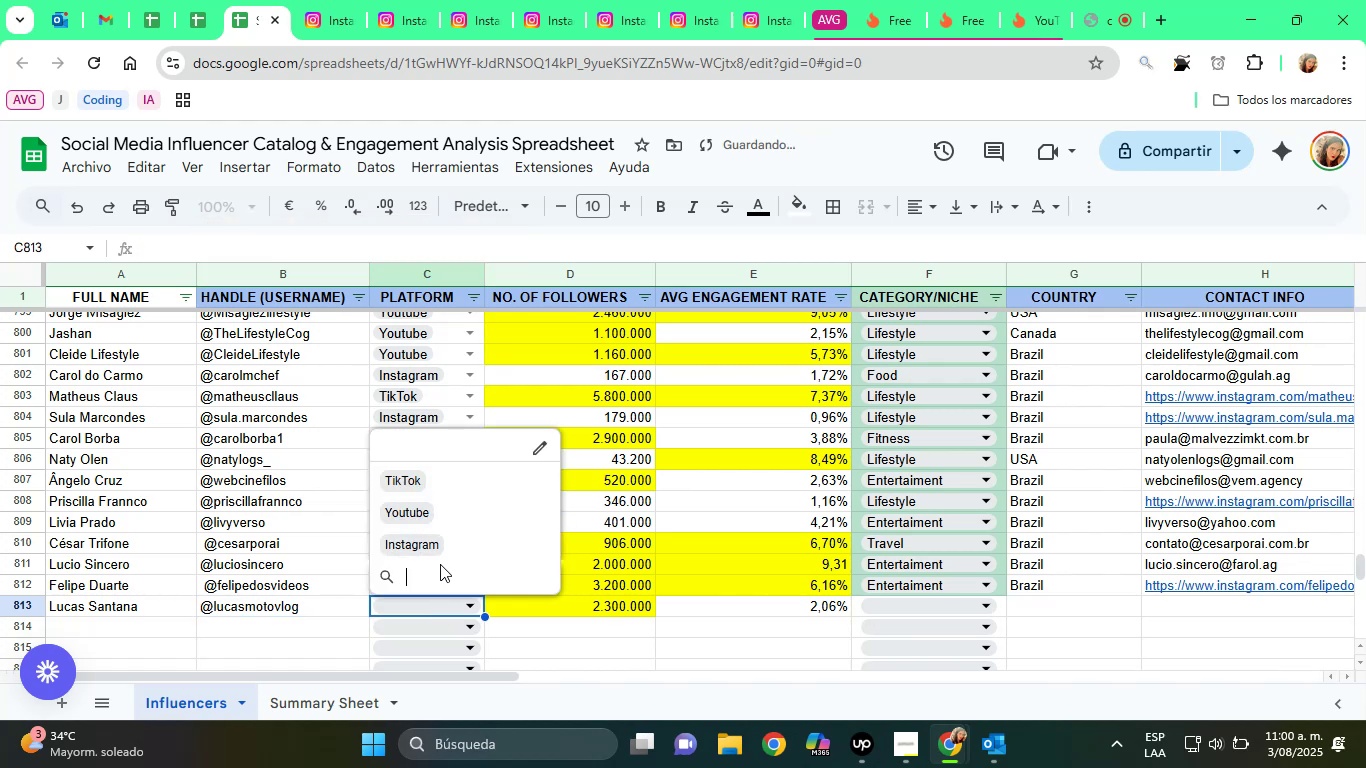 
left_click([431, 550])
 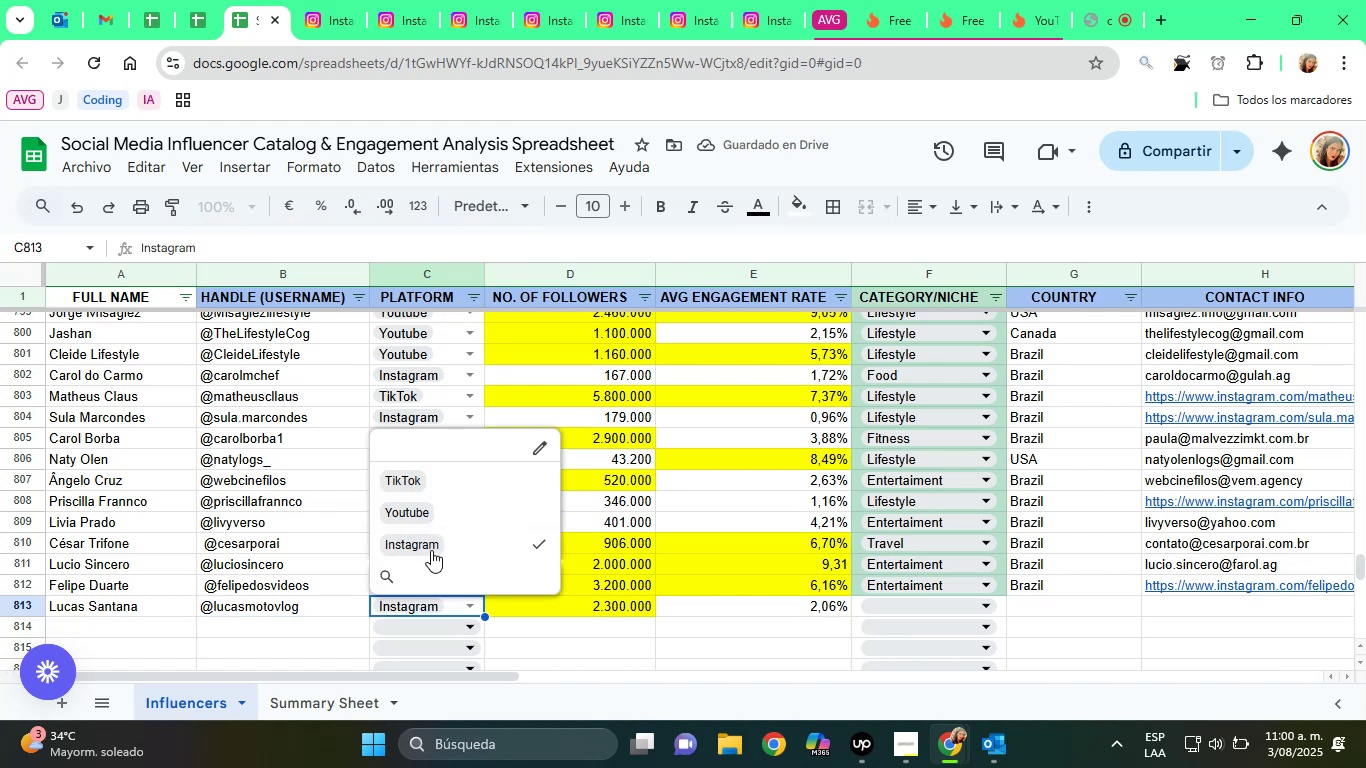 
key(Tab)
 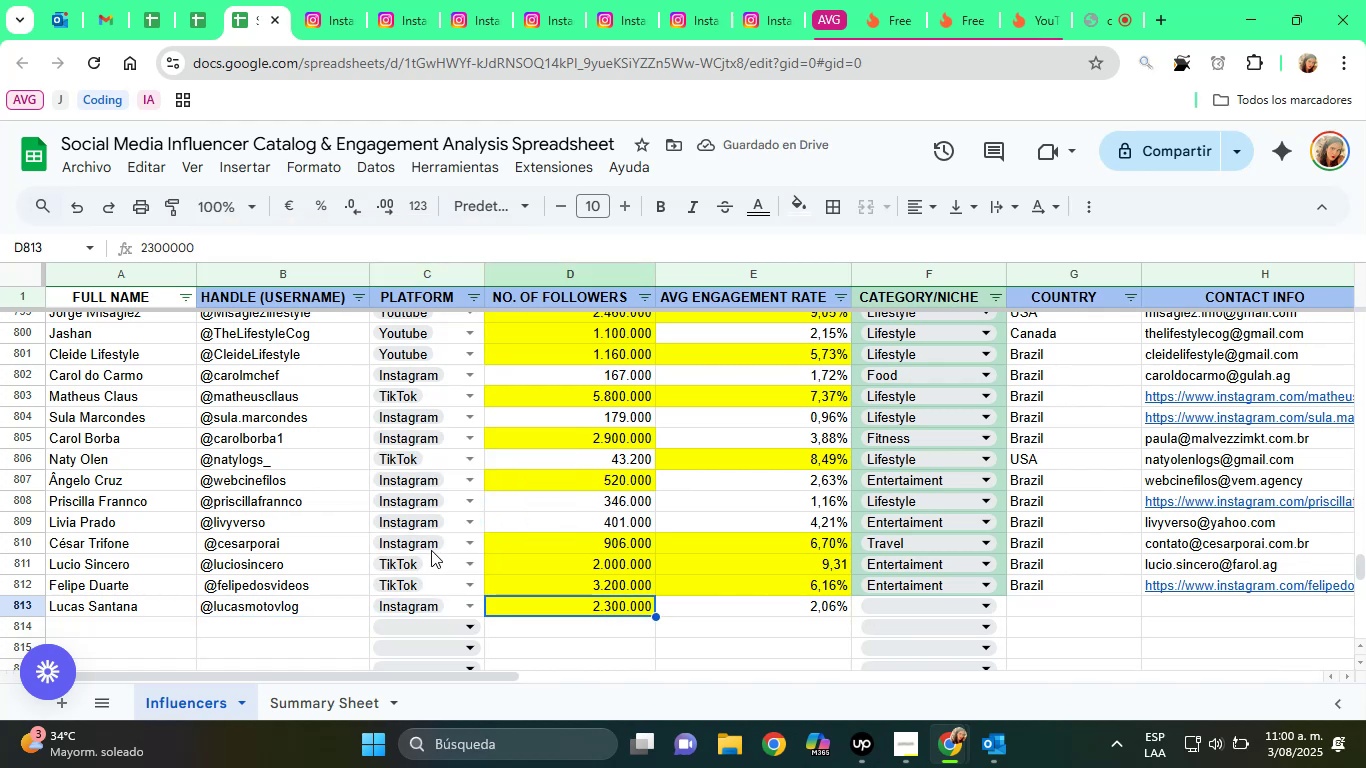 
key(Tab)
 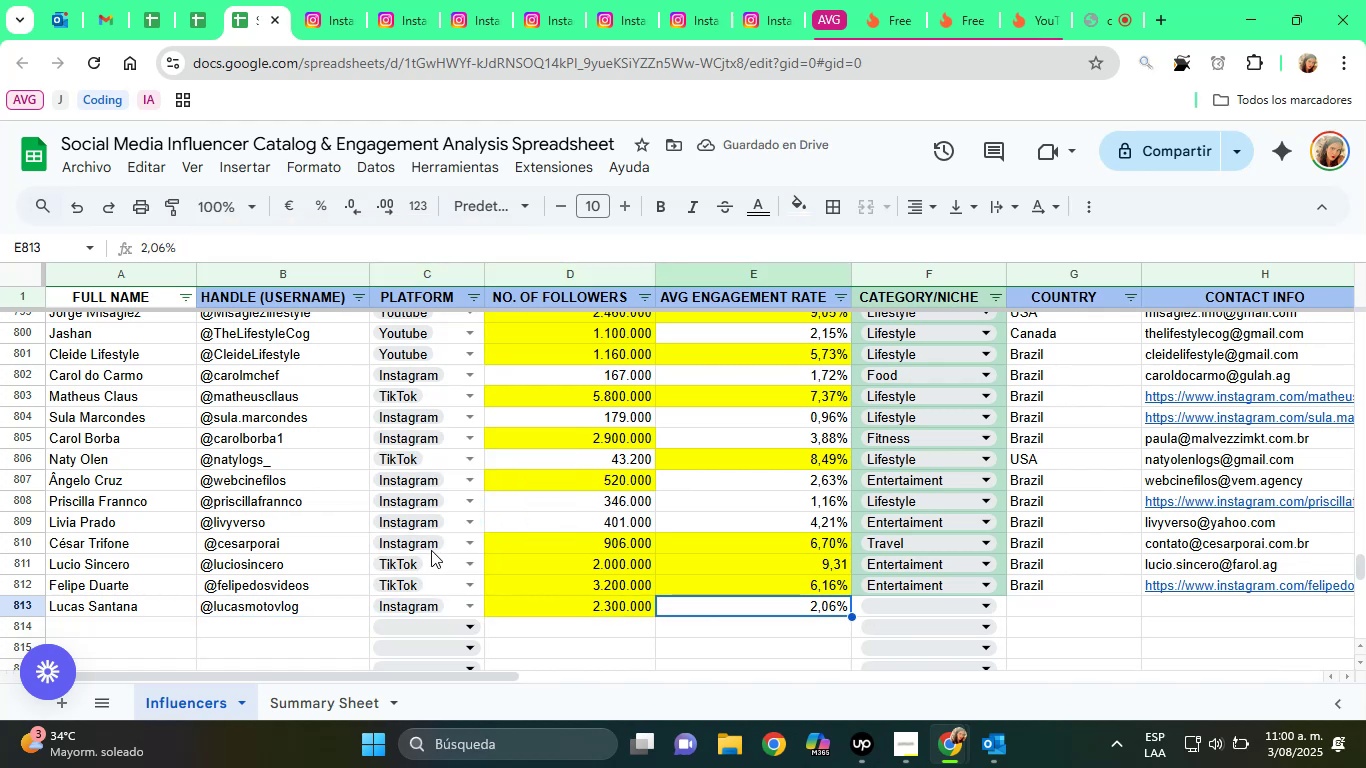 
key(Tab)
 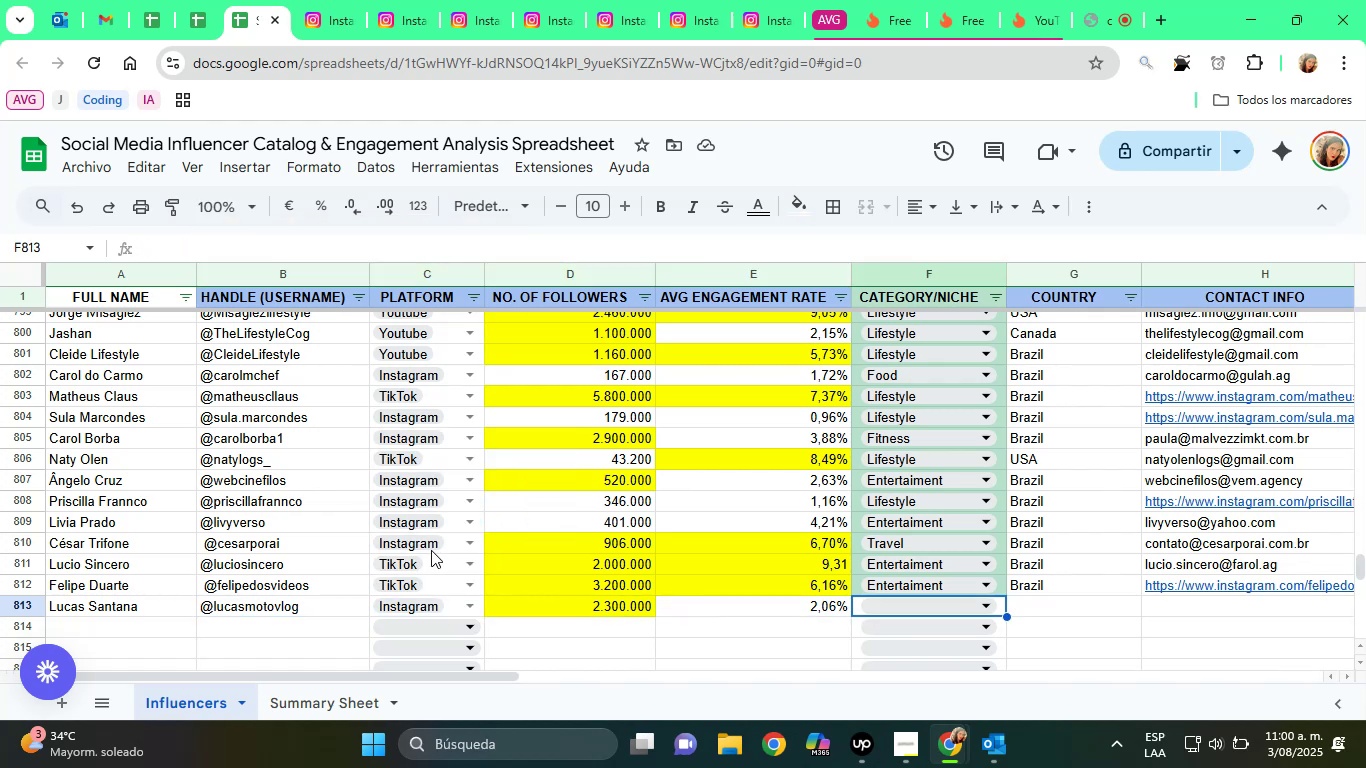 
key(Tab)
 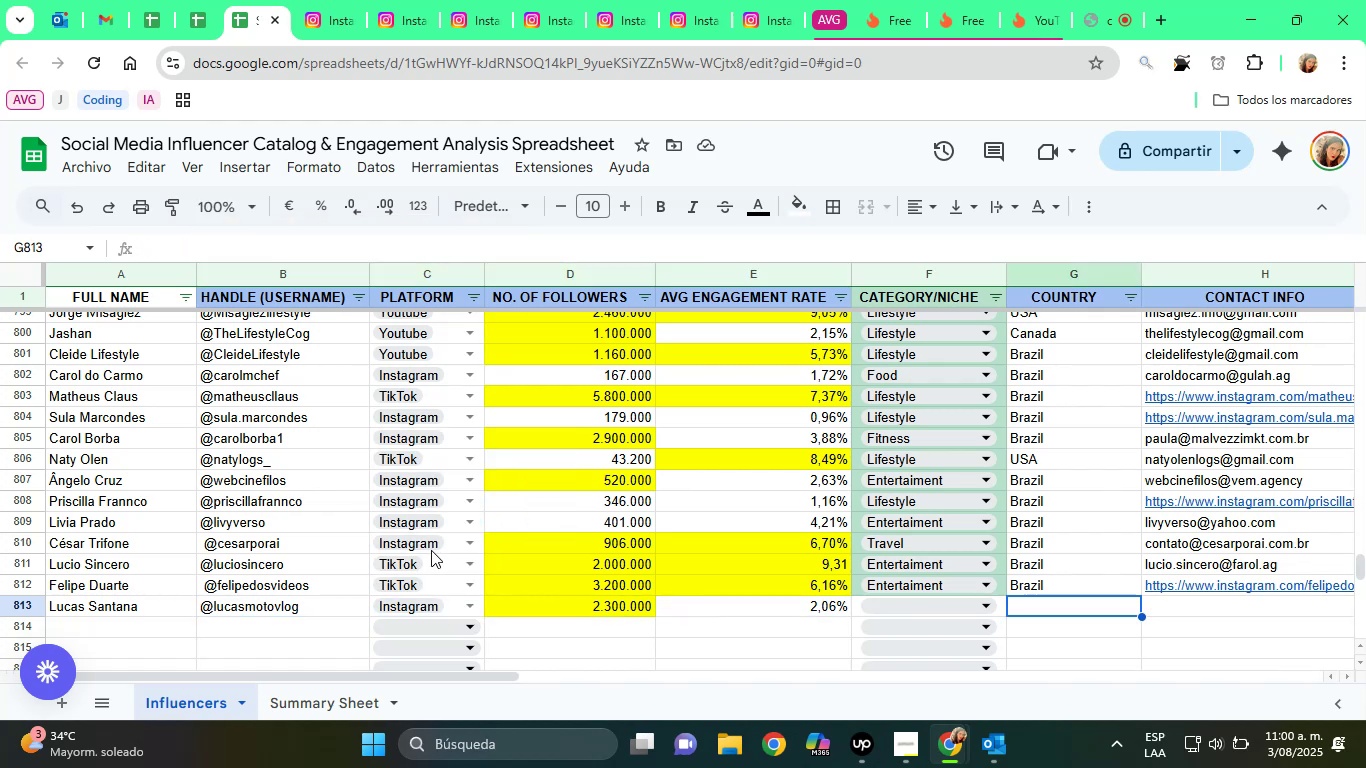 
key(Tab)
 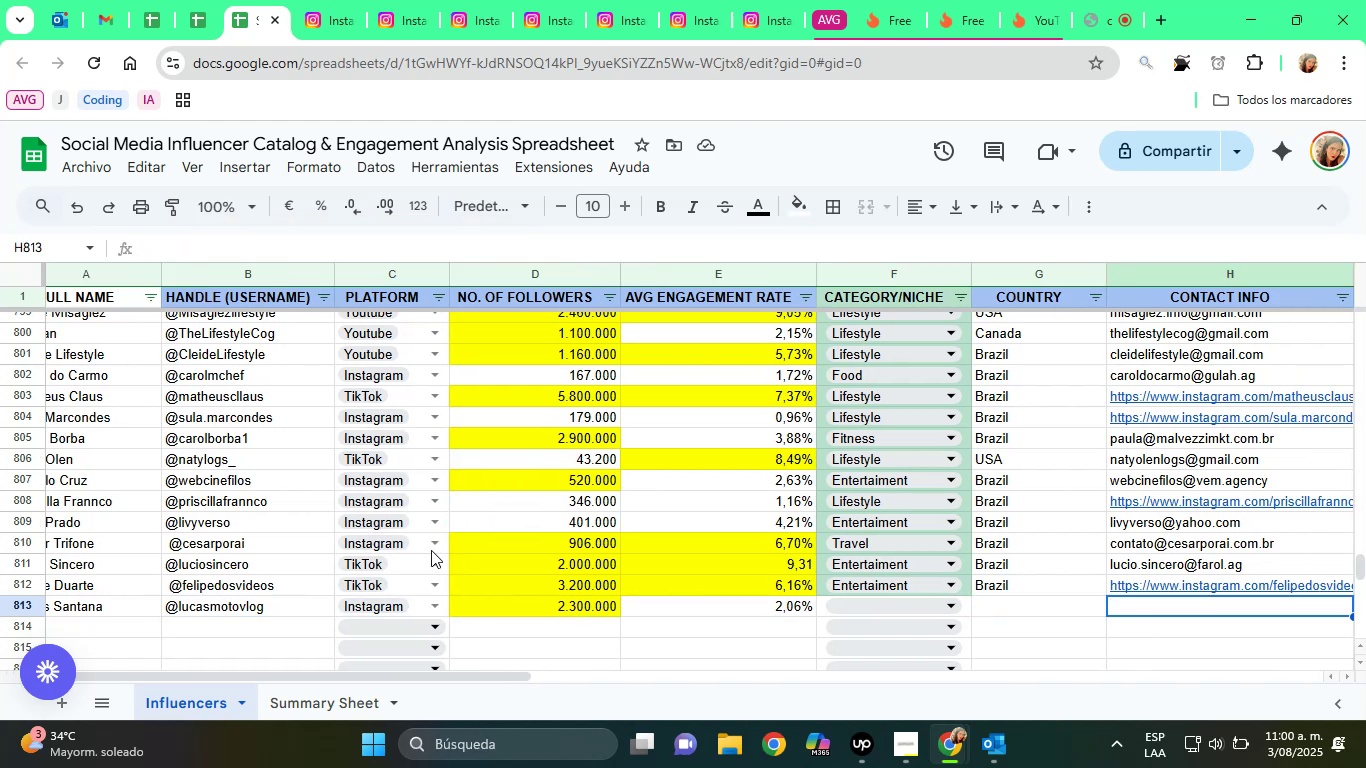 
key(ArrowLeft)
 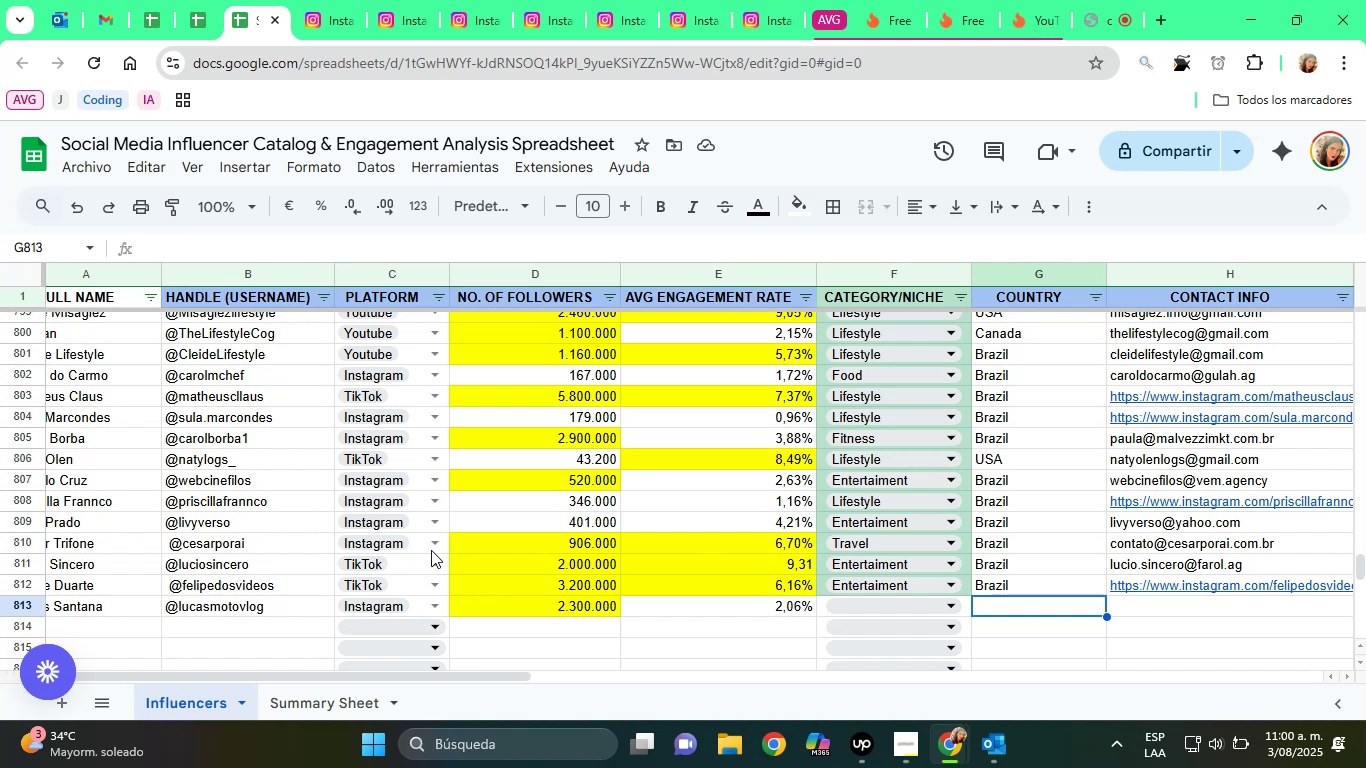 
key(ArrowLeft)
 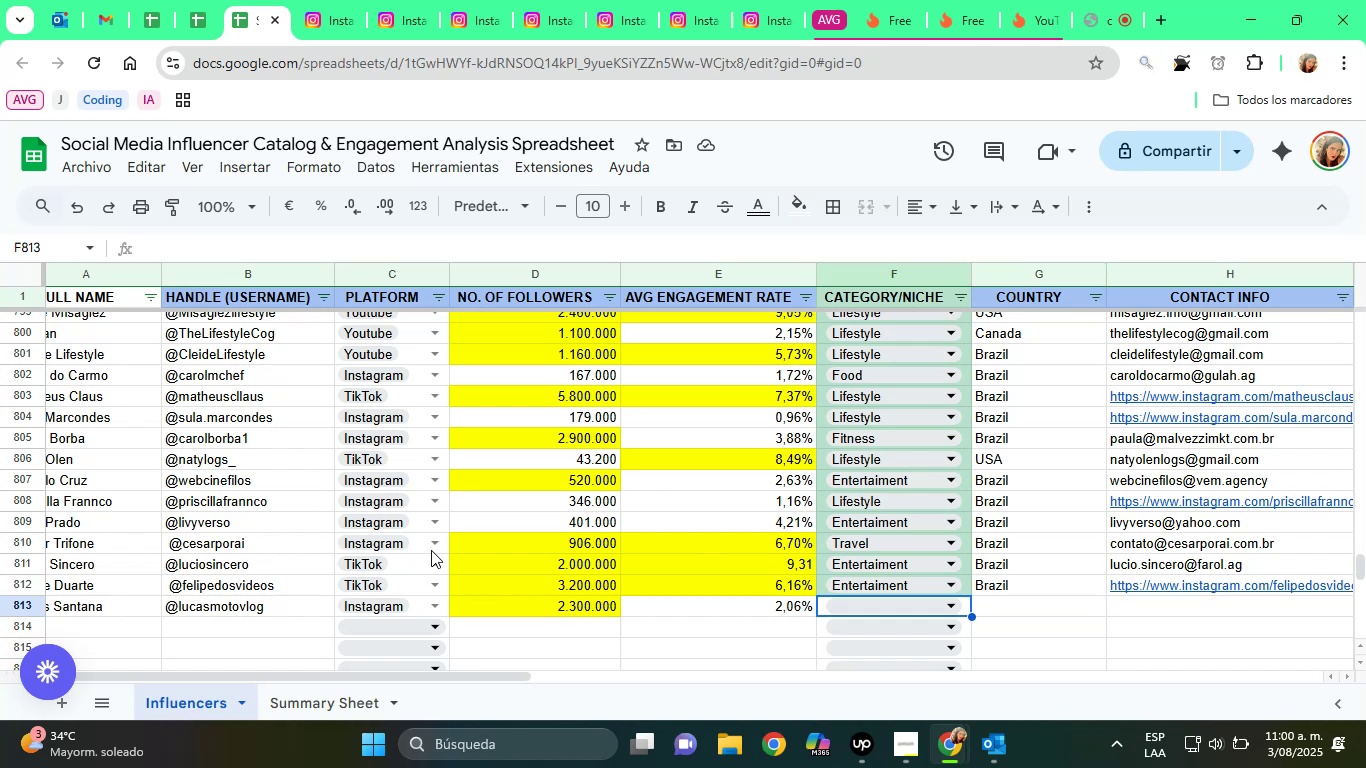 
key(E)
 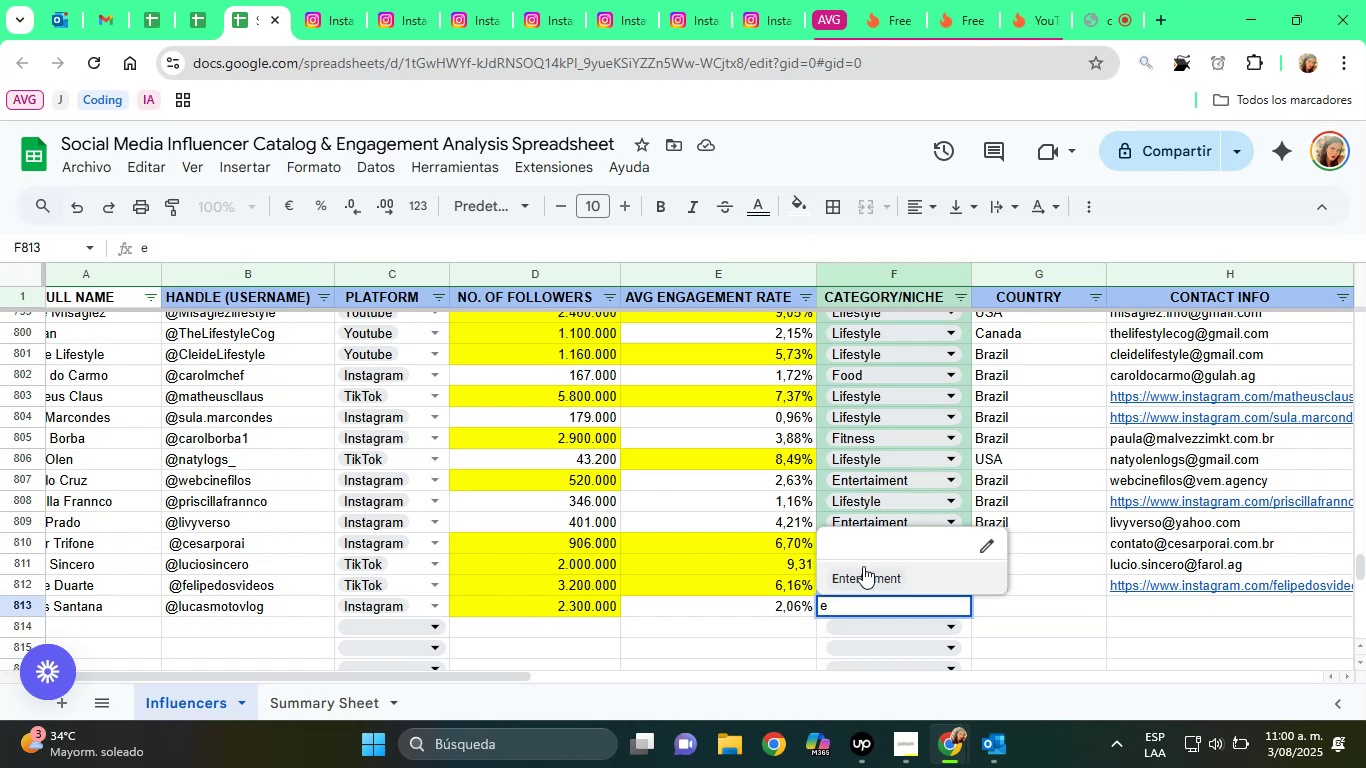 
left_click([875, 580])
 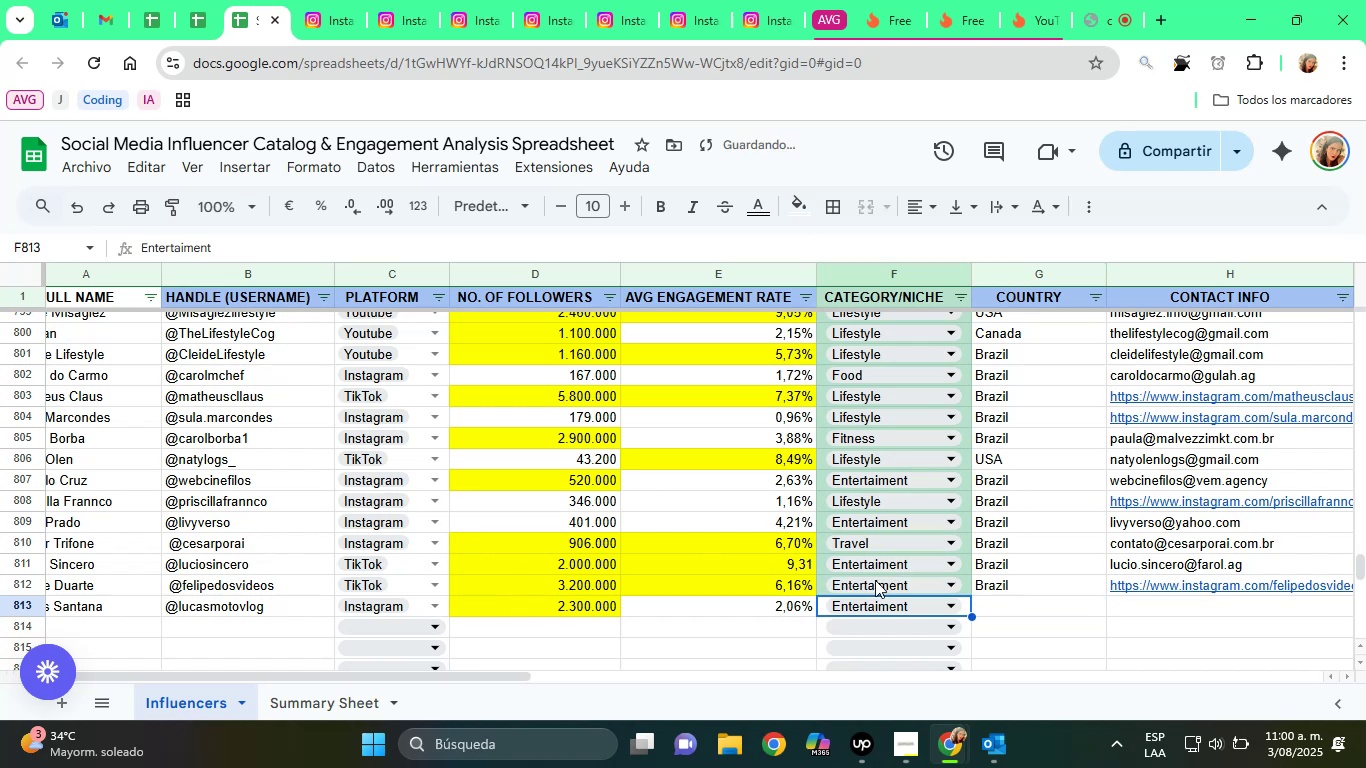 
key(ArrowRight)
 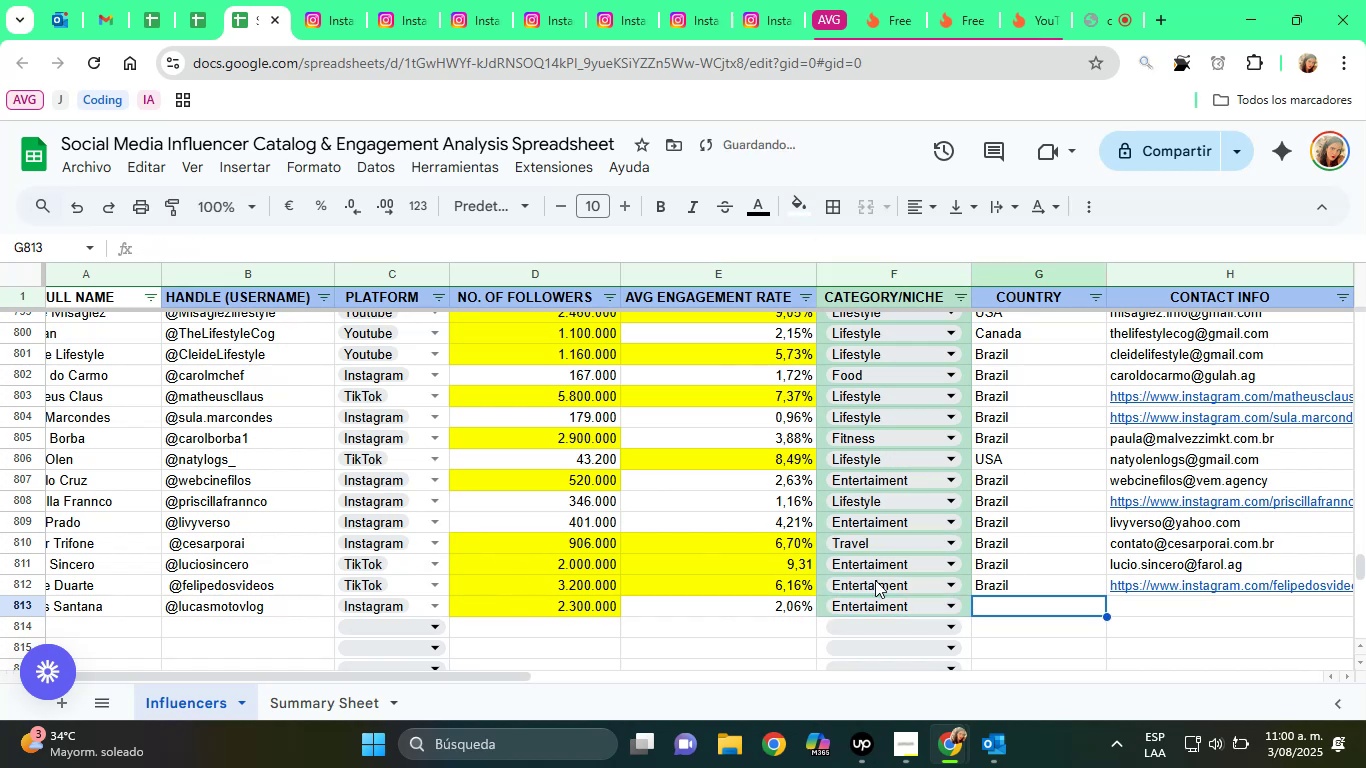 
key(Shift+B)
 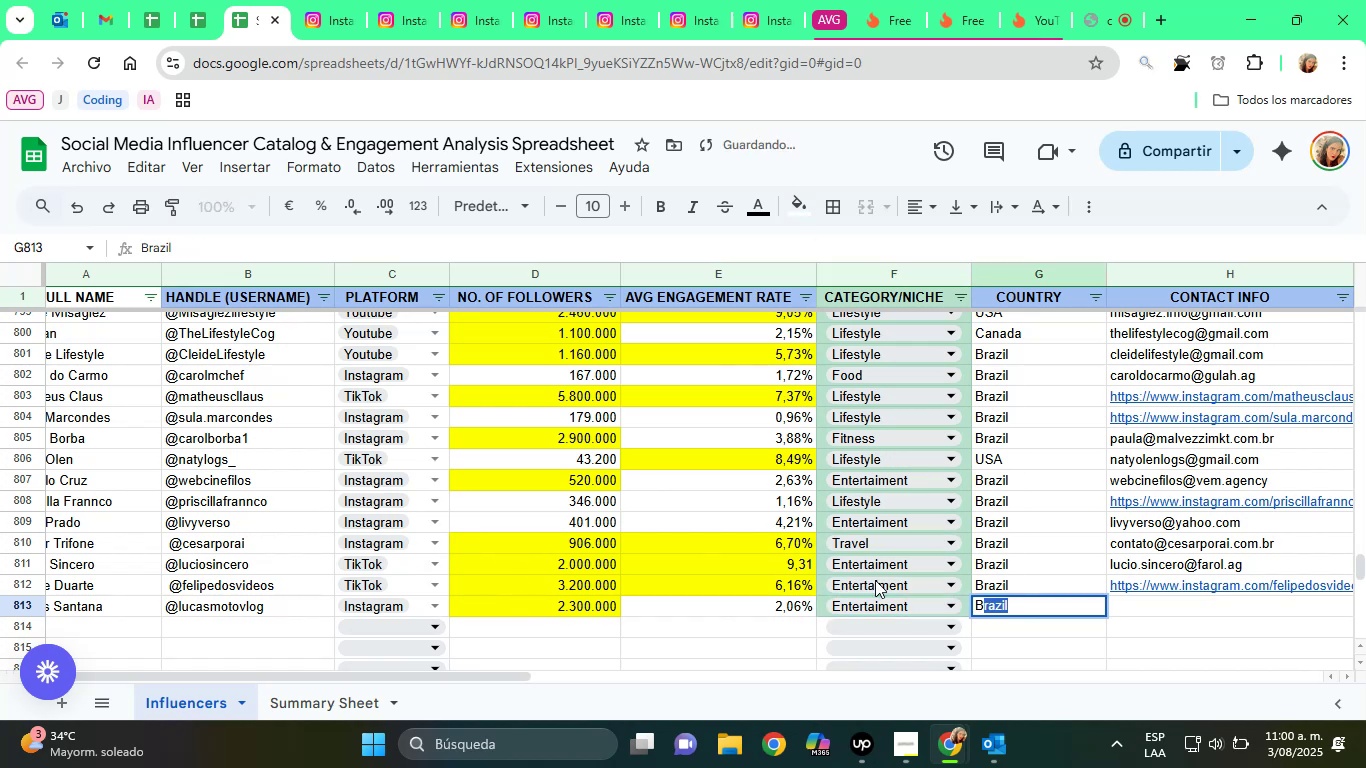 
key(ArrowRight)
 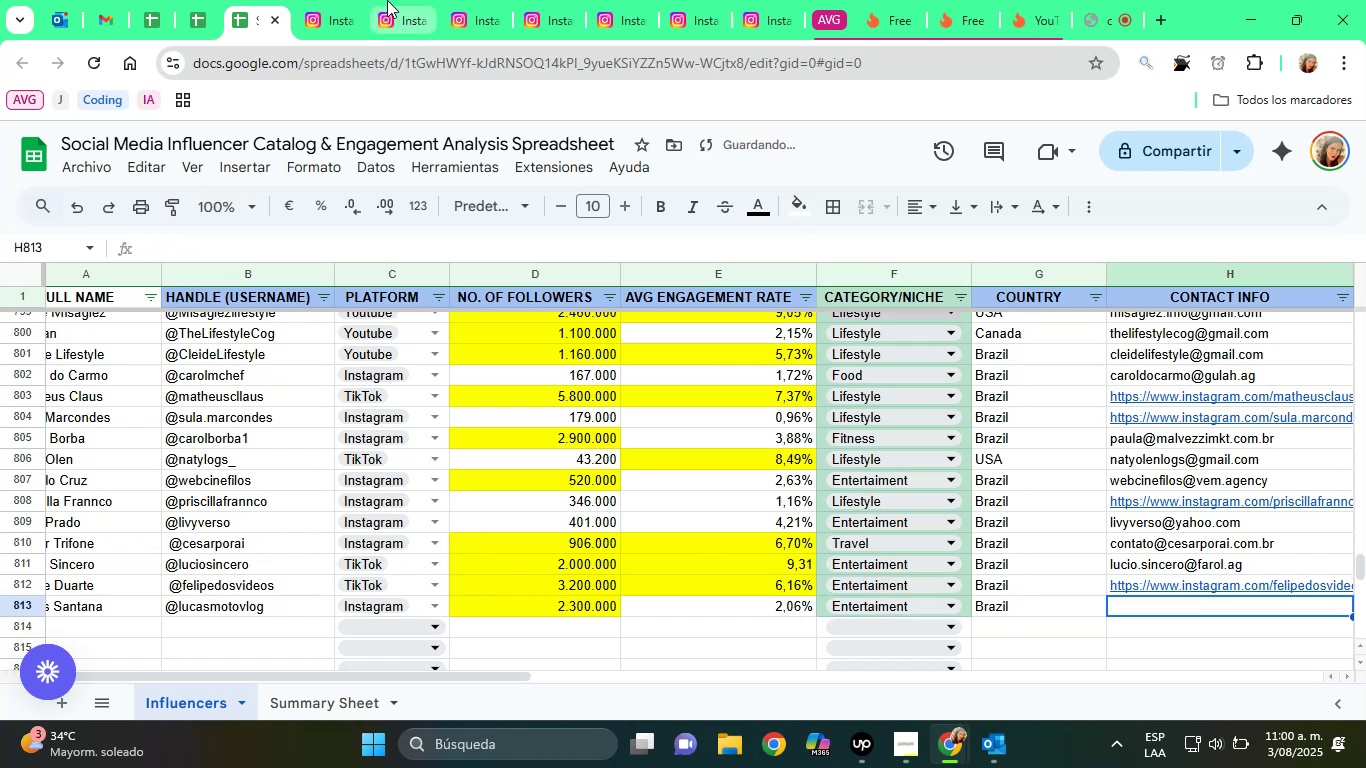 
left_click([361, 0])
 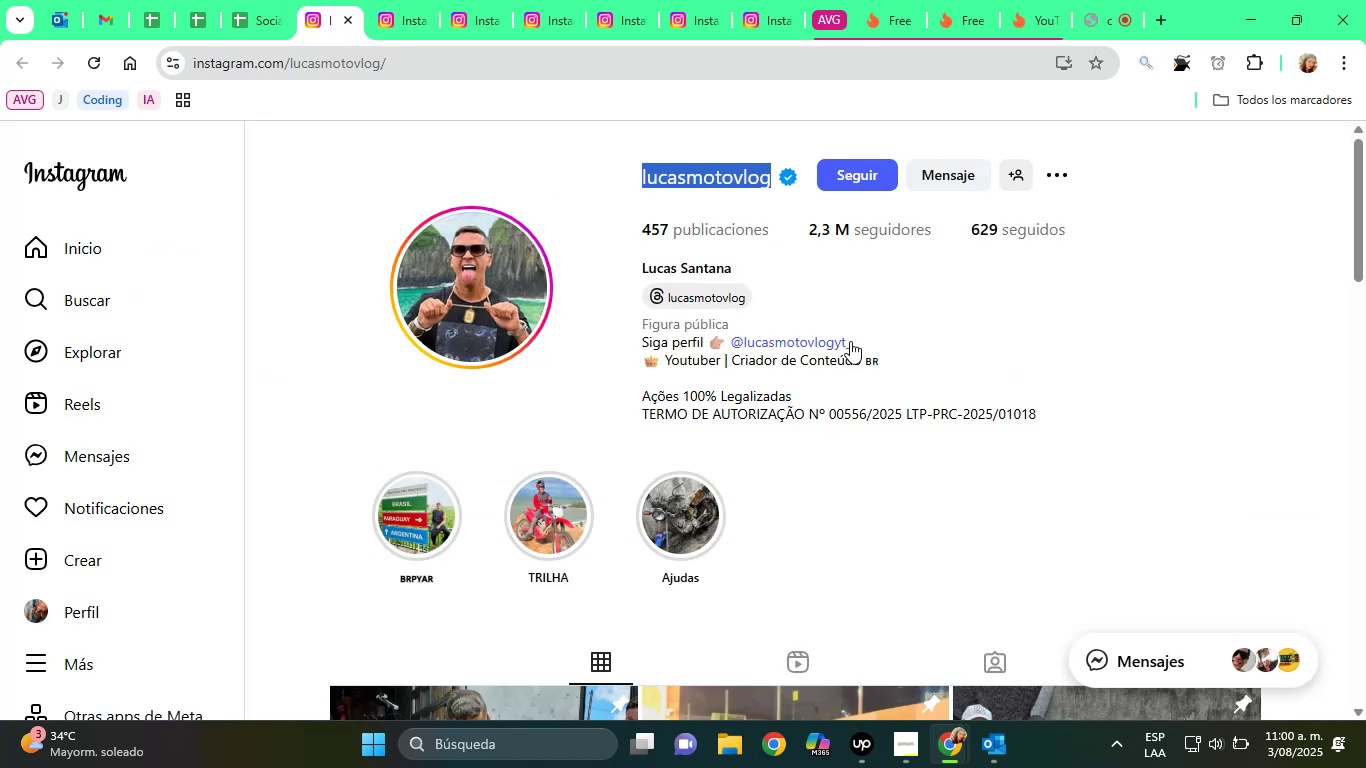 
scroll: coordinate [530, 263], scroll_direction: down, amount: 21.0
 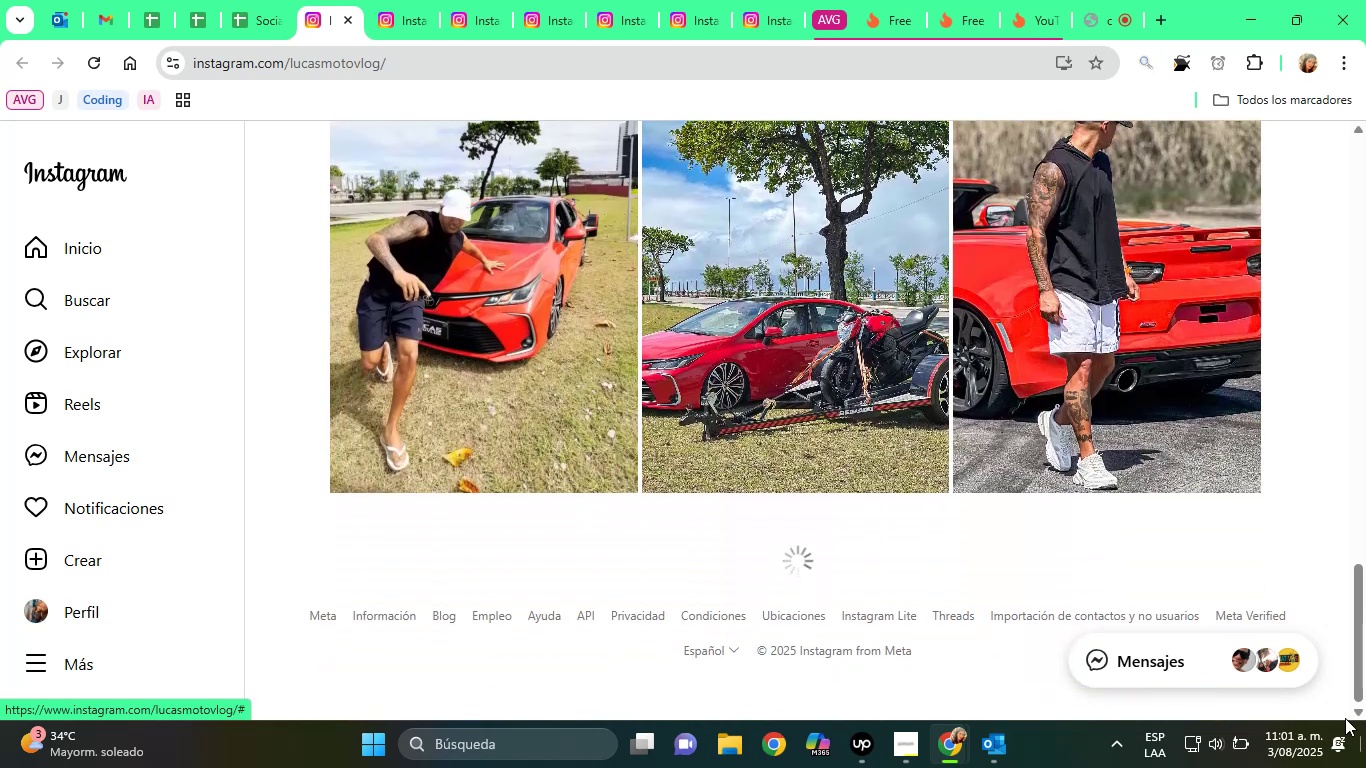 
scroll: coordinate [832, 404], scroll_direction: down, amount: 9.0
 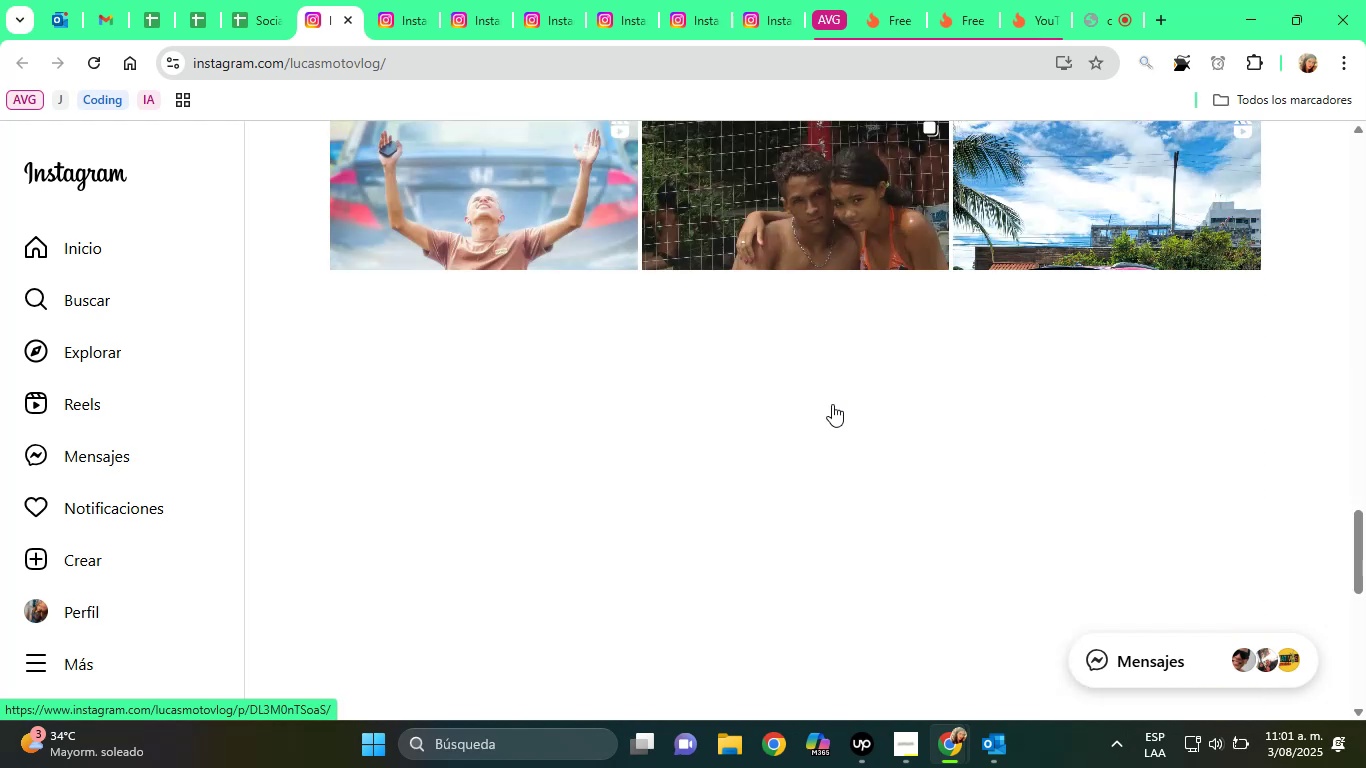 
scroll: coordinate [764, 467], scroll_direction: up, amount: 32.0
 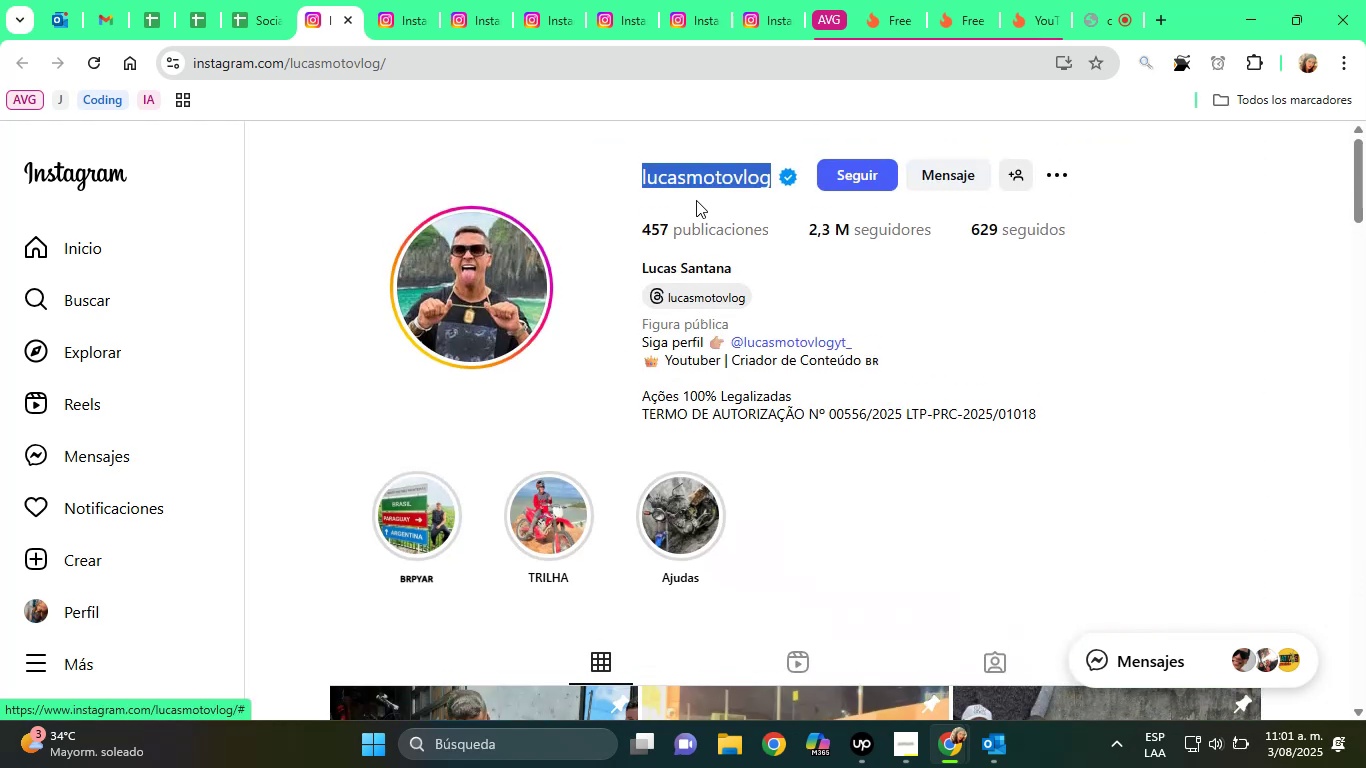 
right_click([691, 180])
 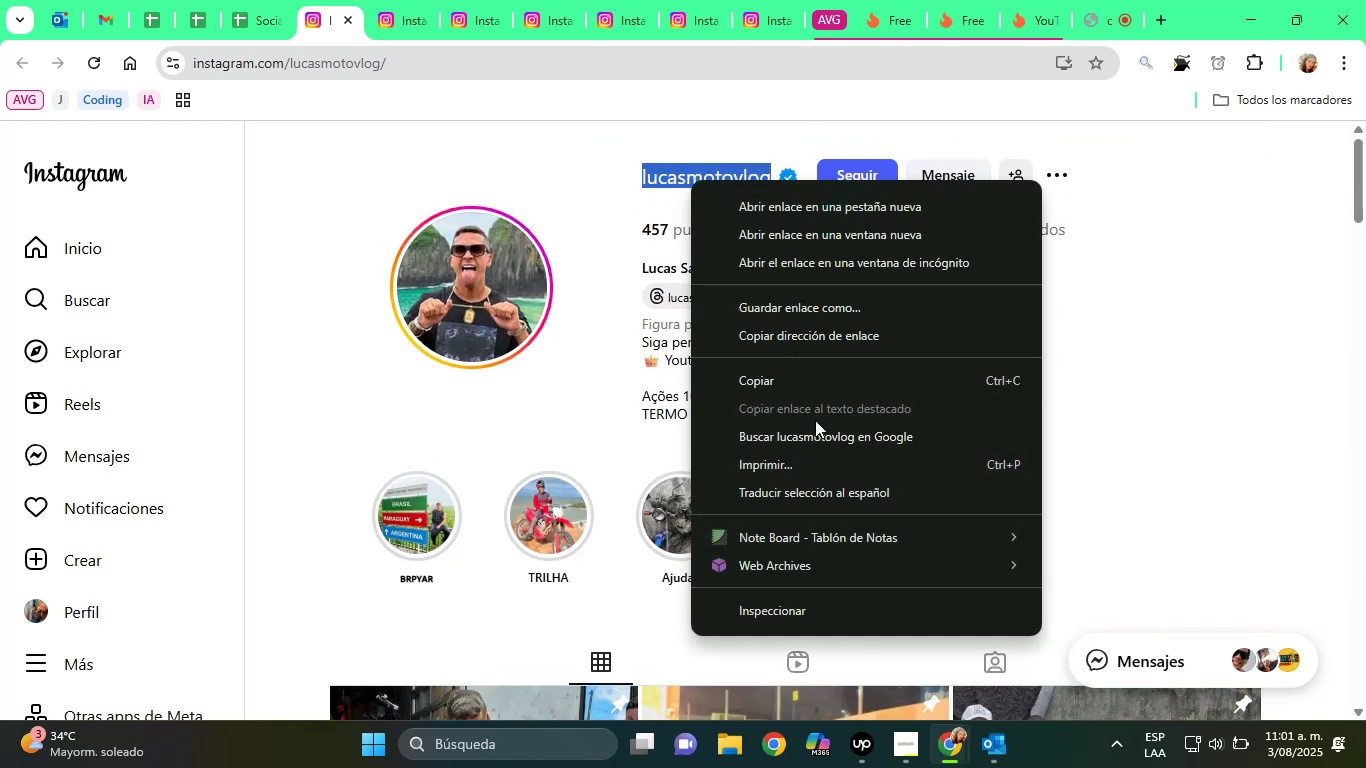 
left_click([819, 430])
 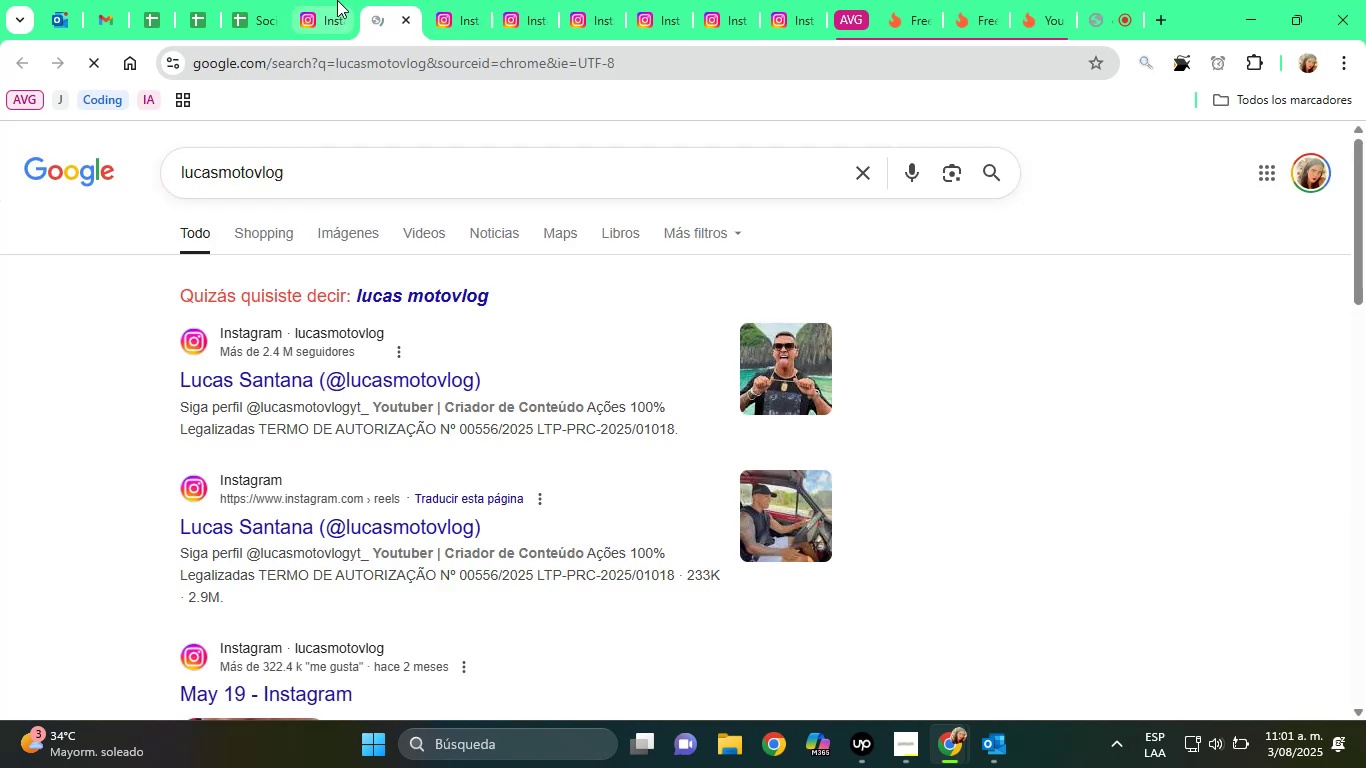 
scroll: coordinate [390, 263], scroll_direction: down, amount: 6.0
 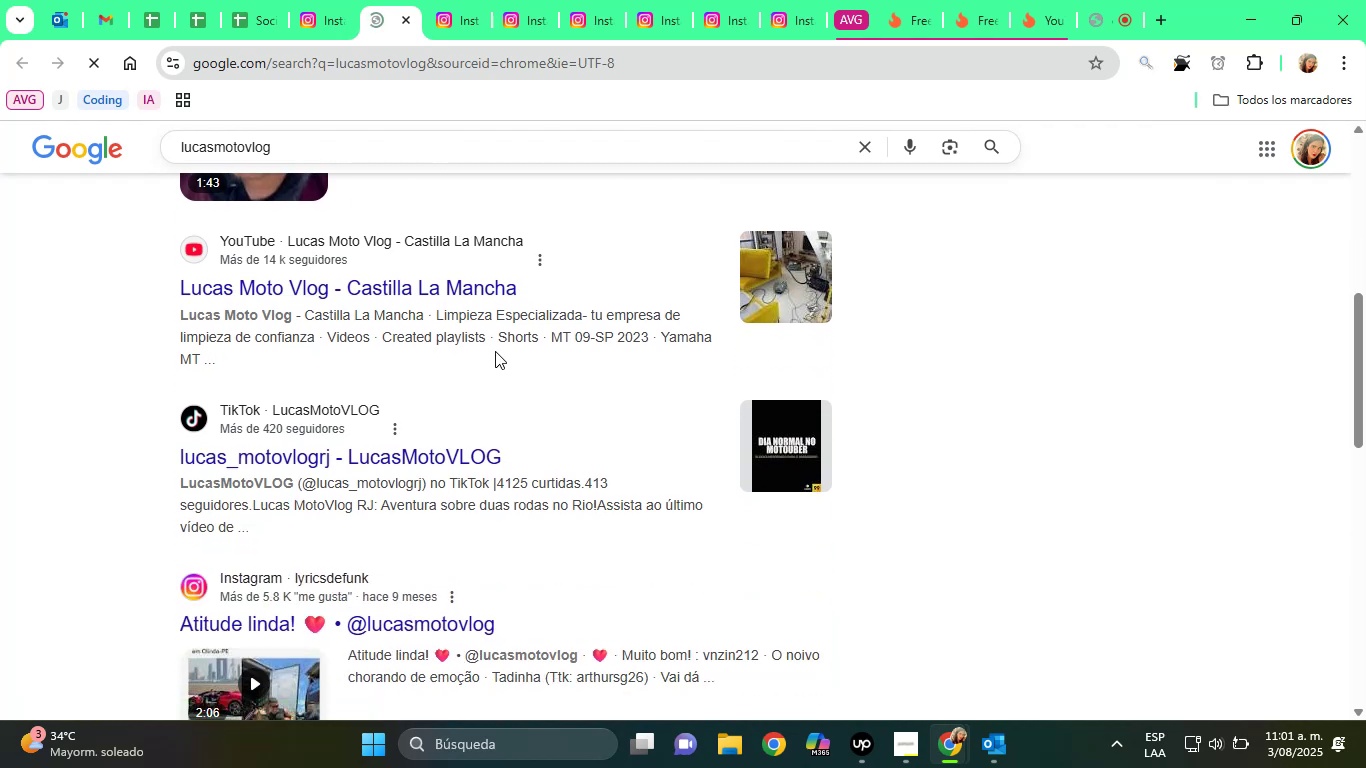 
wait(5.1)
 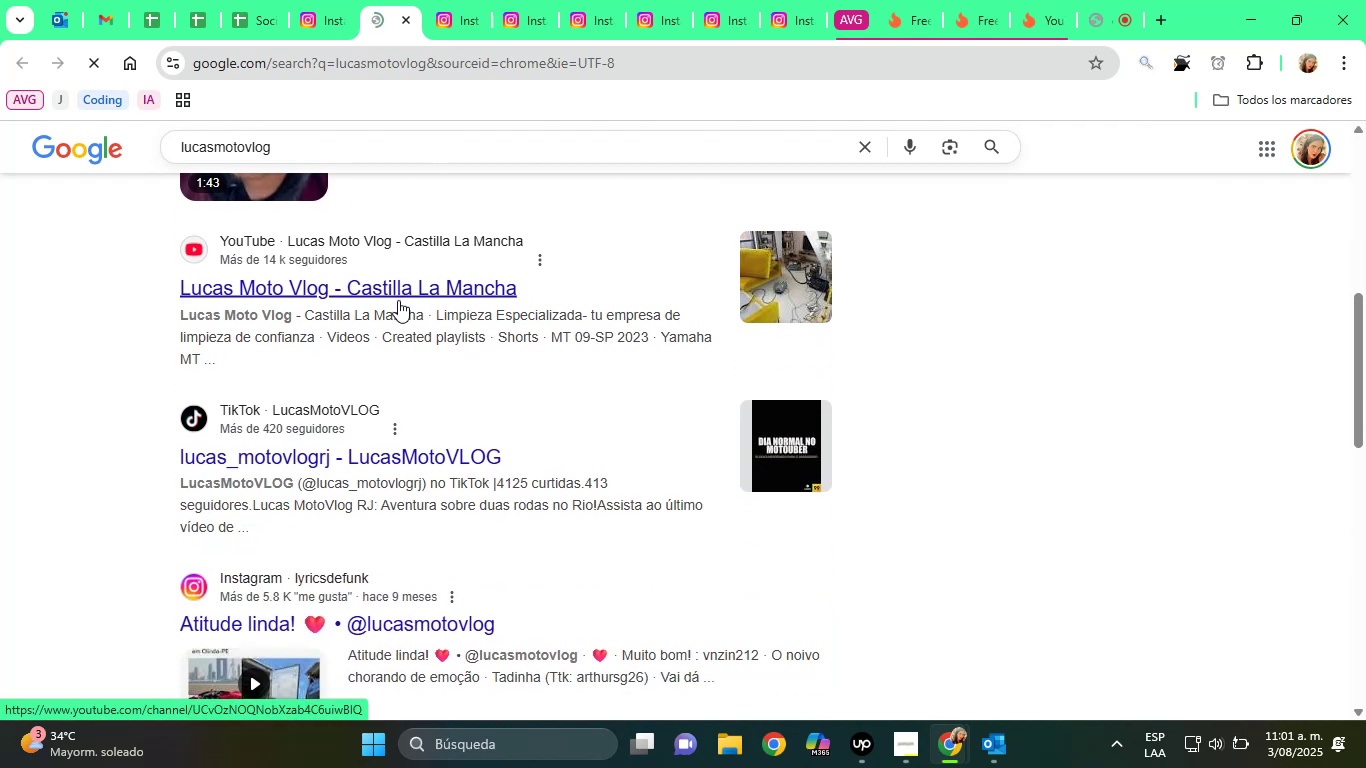 
scroll: coordinate [531, 339], scroll_direction: down, amount: 8.0
 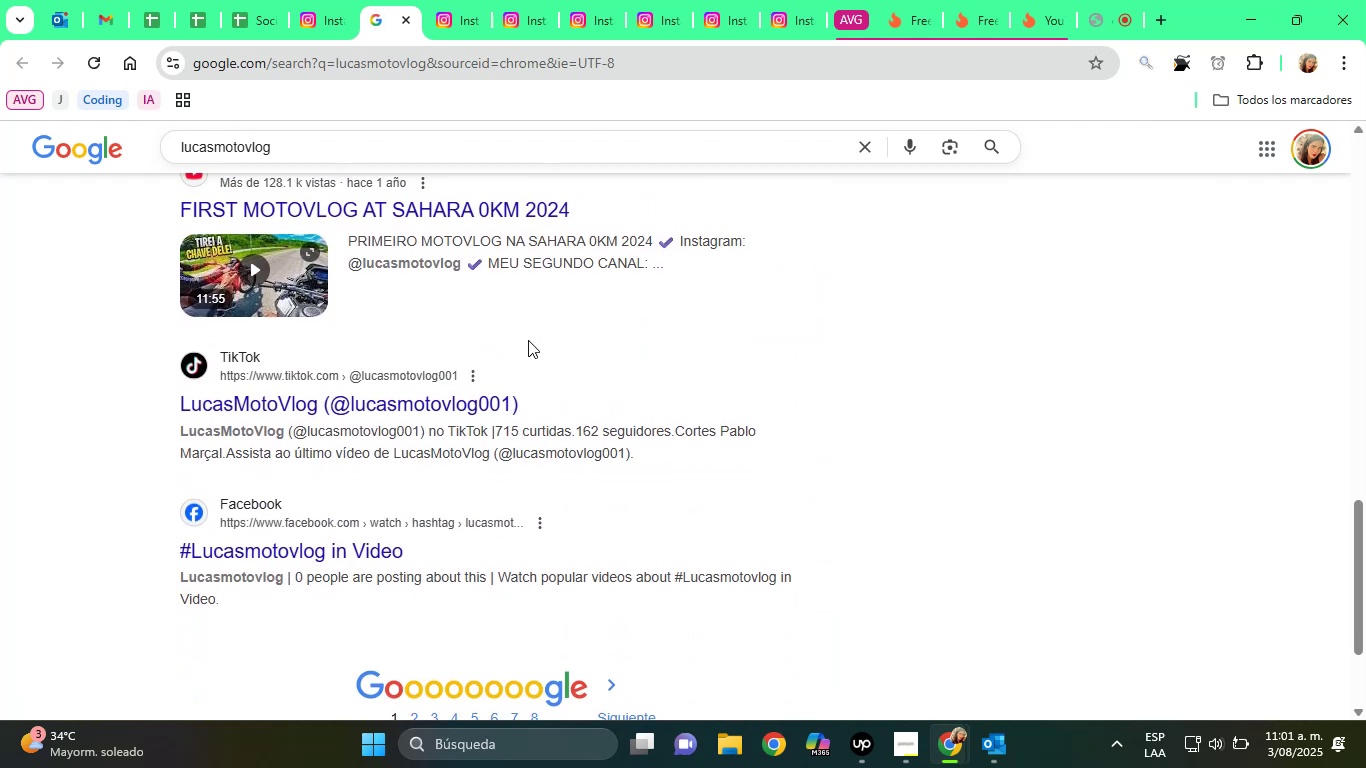 
scroll: coordinate [528, 340], scroll_direction: up, amount: 2.0
 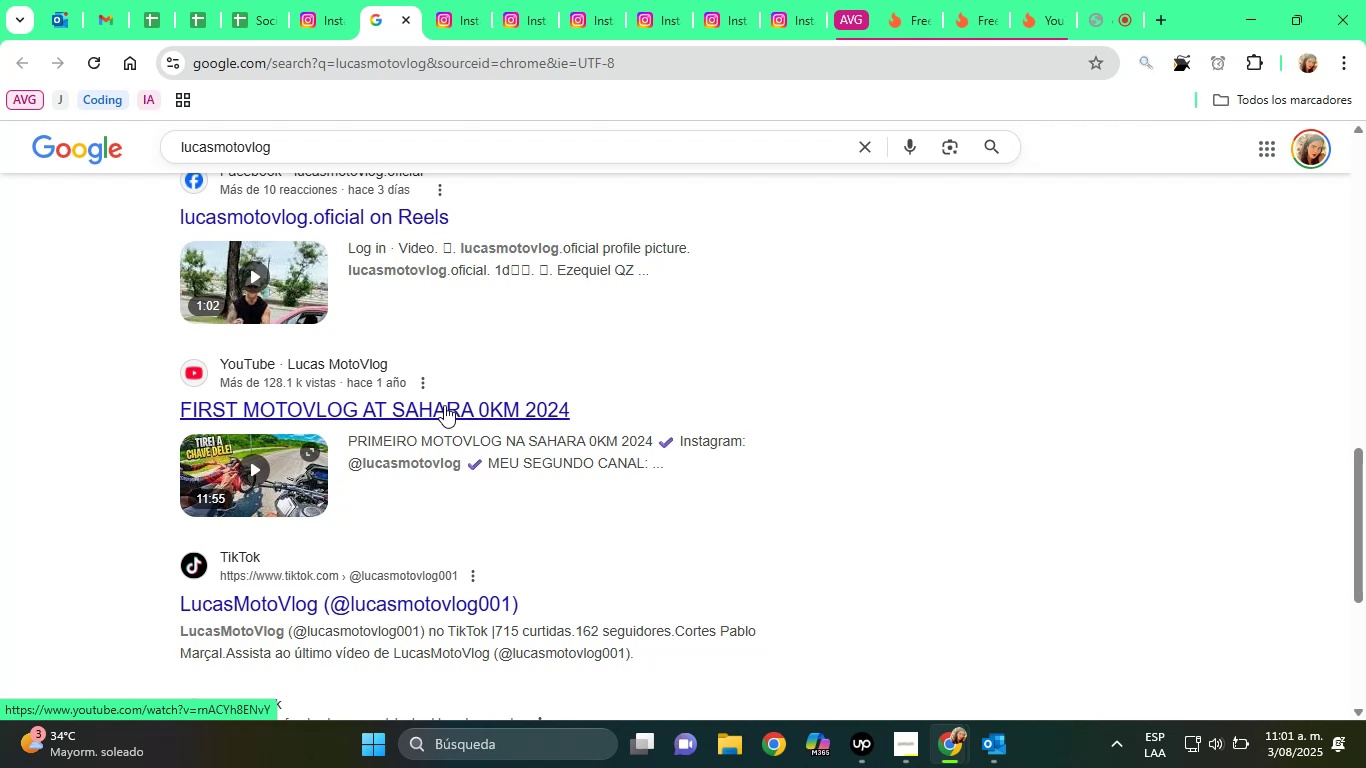 
left_click([444, 405])
 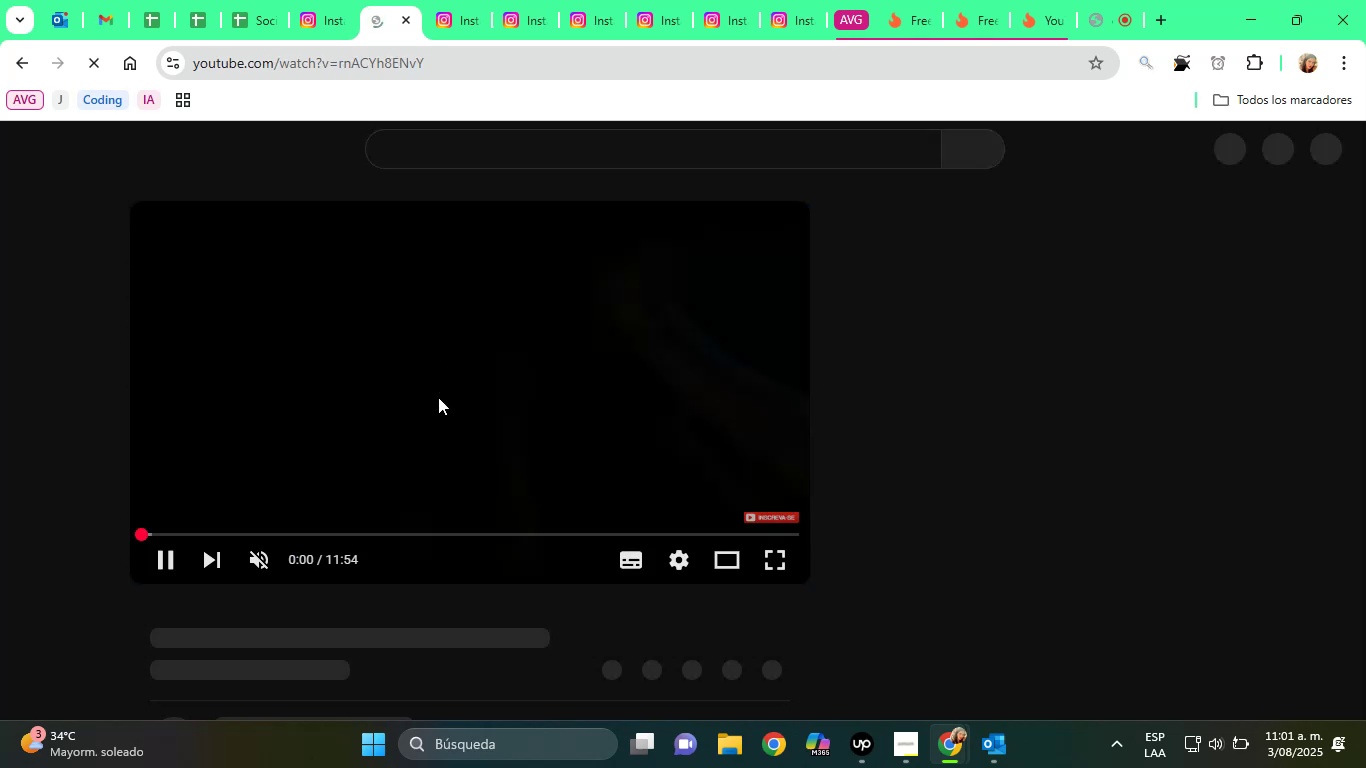 
scroll: coordinate [486, 504], scroll_direction: down, amount: 3.0
 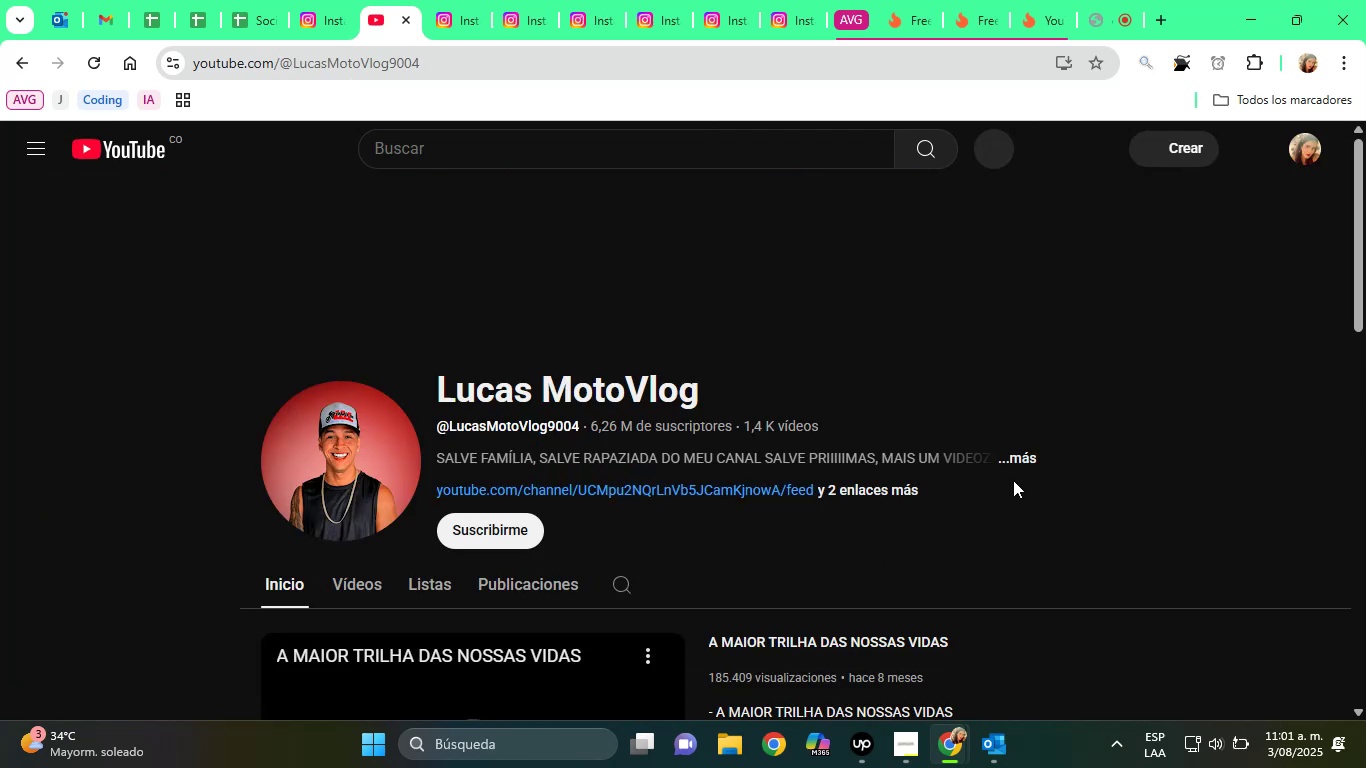 
wait(5.4)
 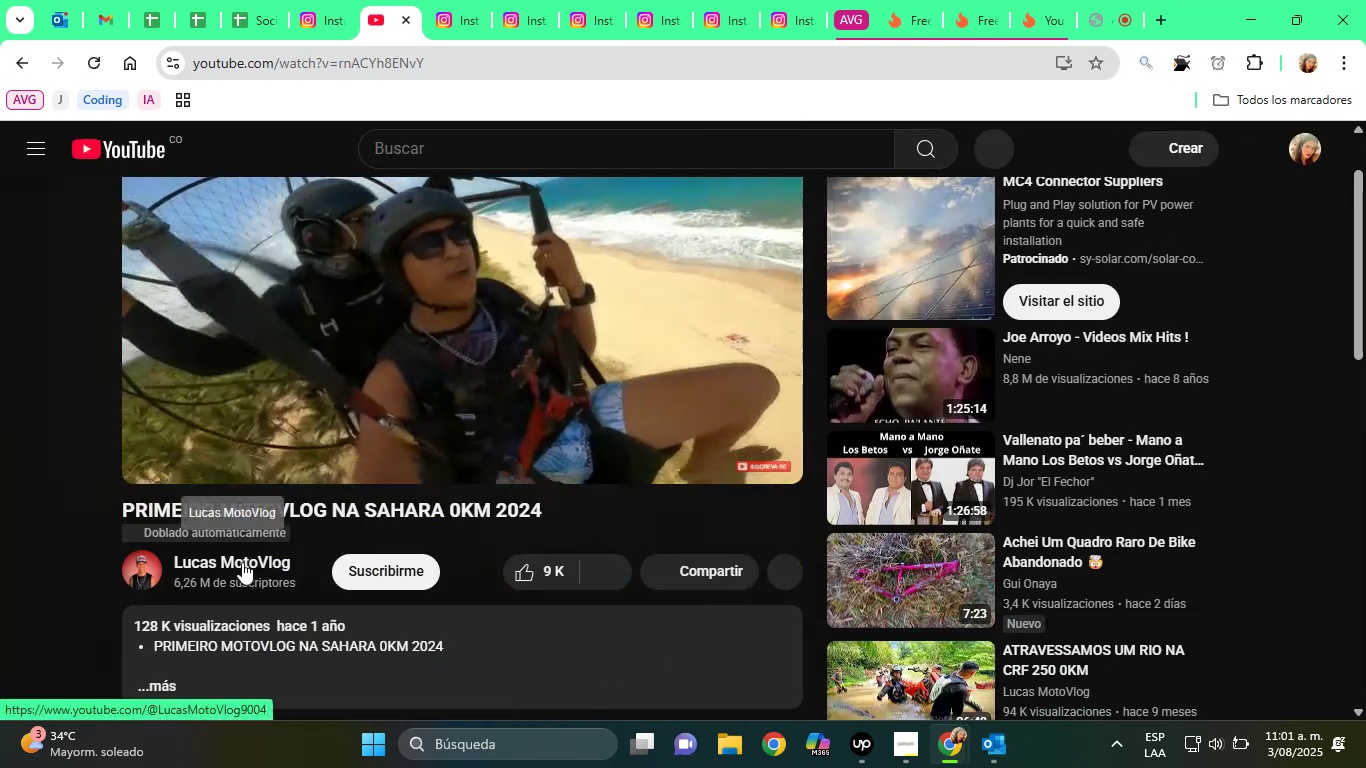 
left_click([1020, 451])
 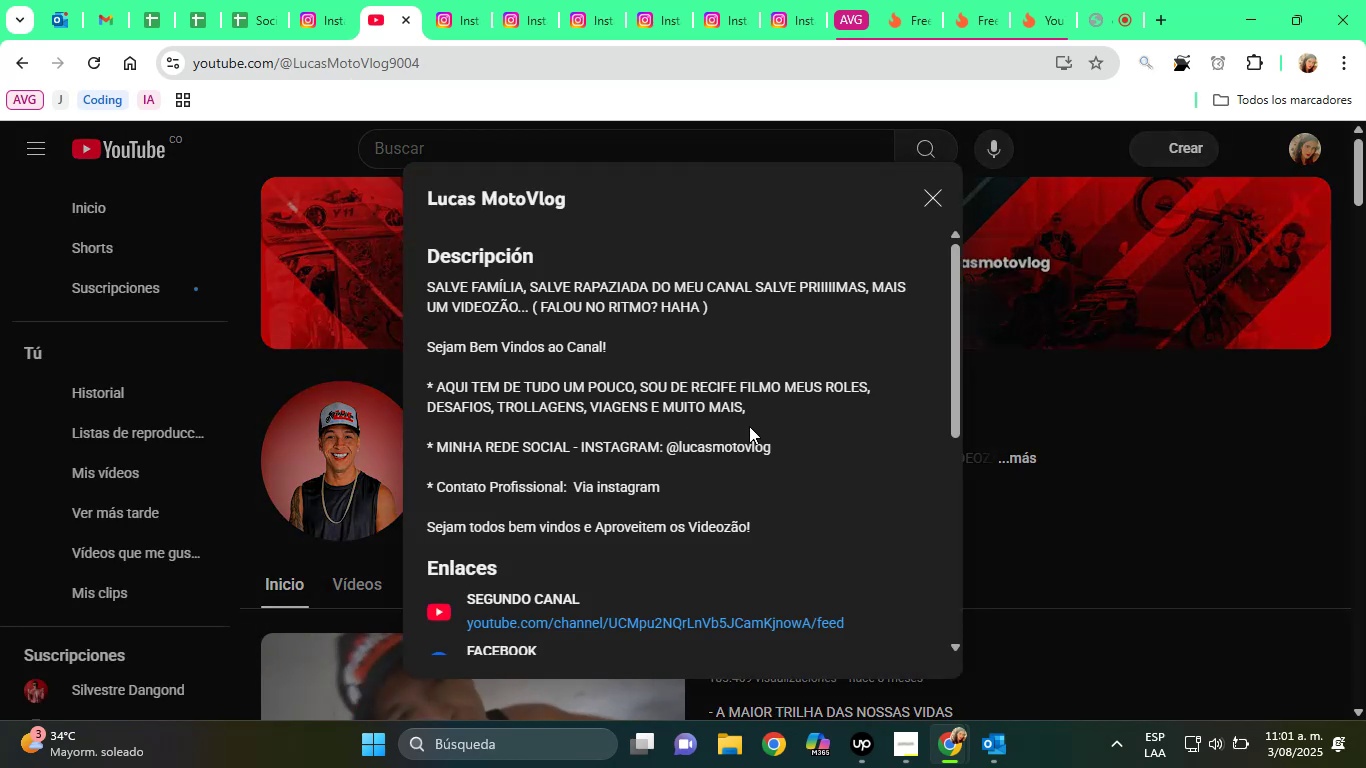 
scroll: coordinate [758, 470], scroll_direction: down, amount: 1.0
 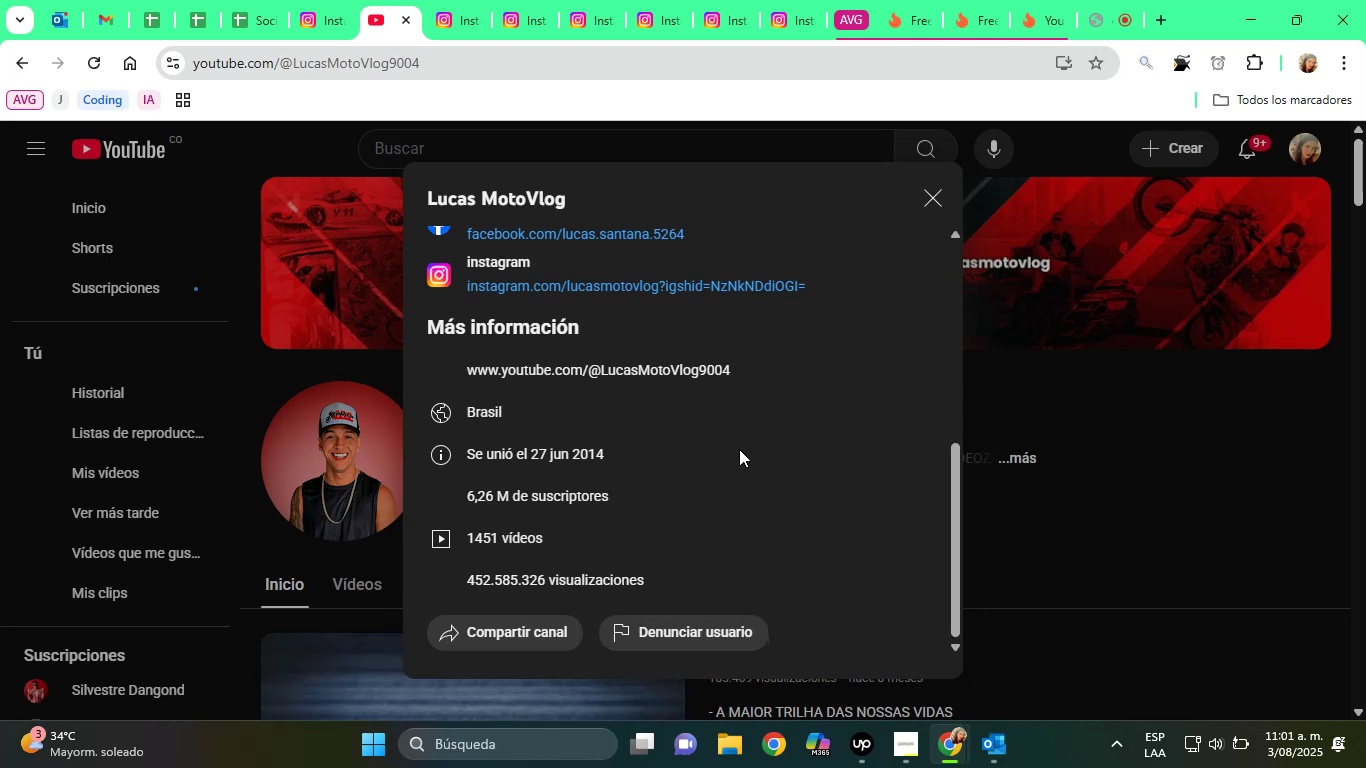 
scroll: coordinate [739, 449], scroll_direction: up, amount: 1.0
 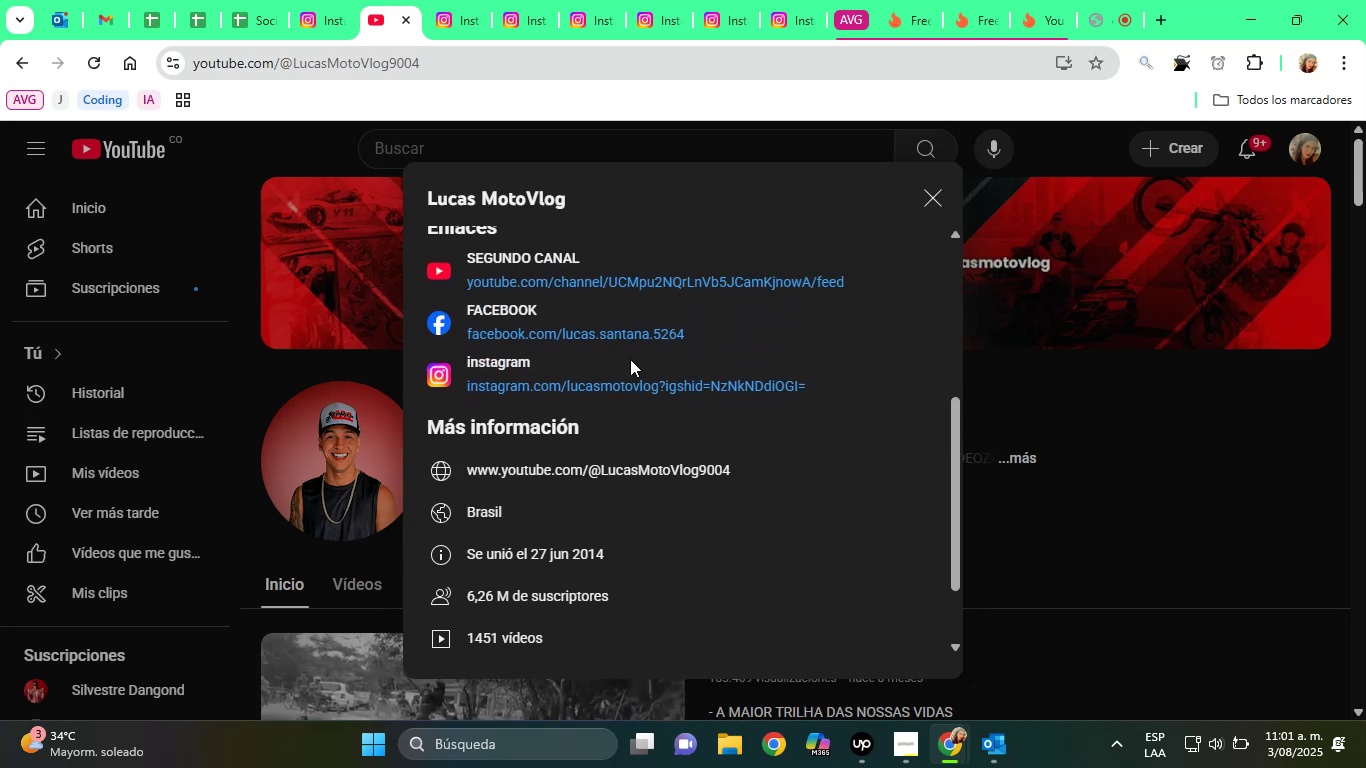 
right_click([605, 331])
 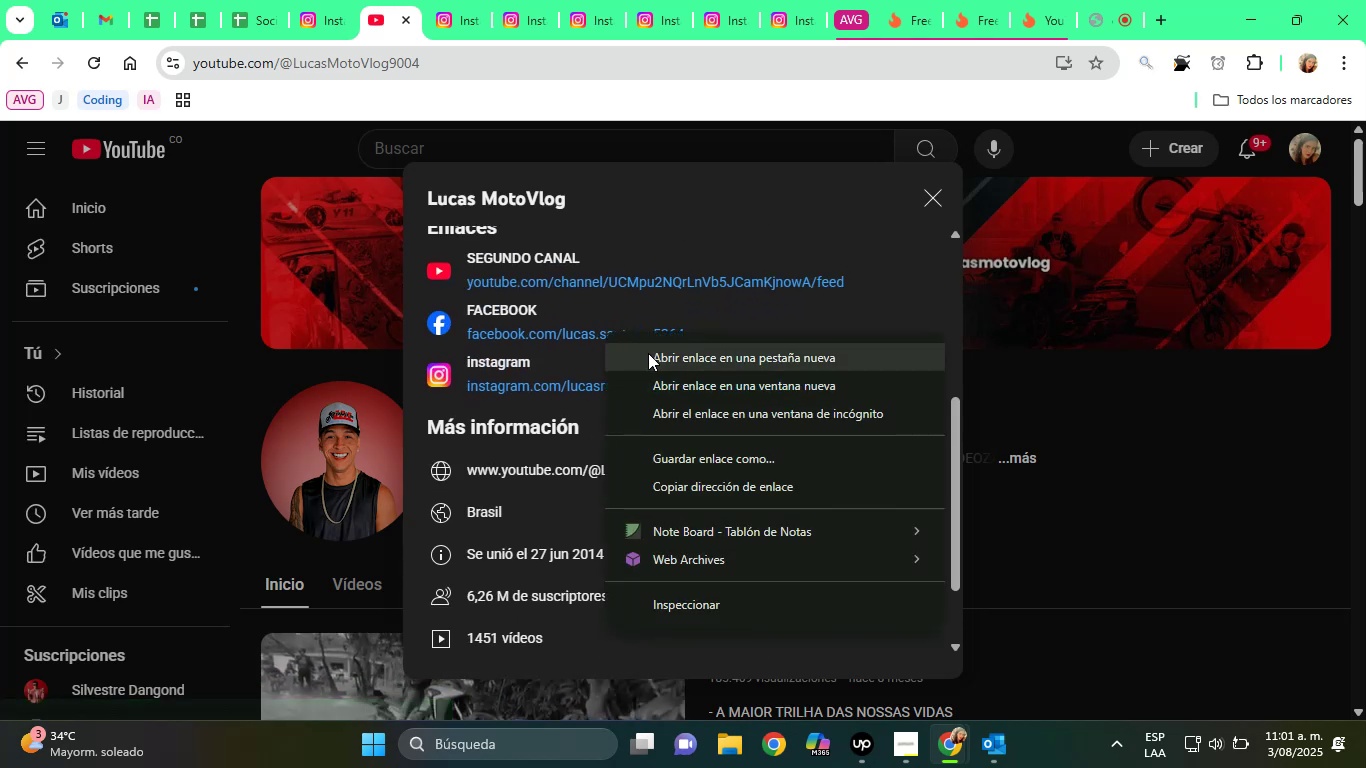 
left_click([649, 353])
 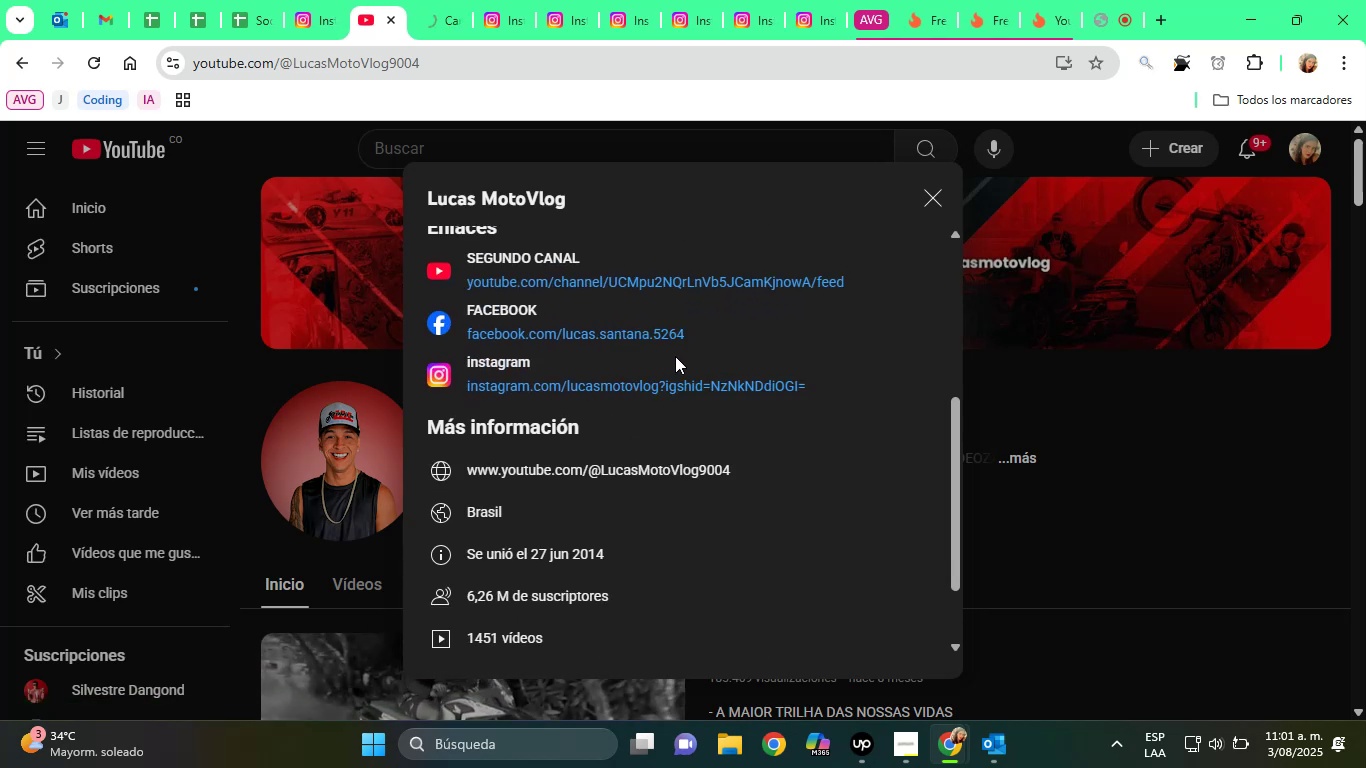 
scroll: coordinate [705, 400], scroll_direction: up, amount: 10.0
 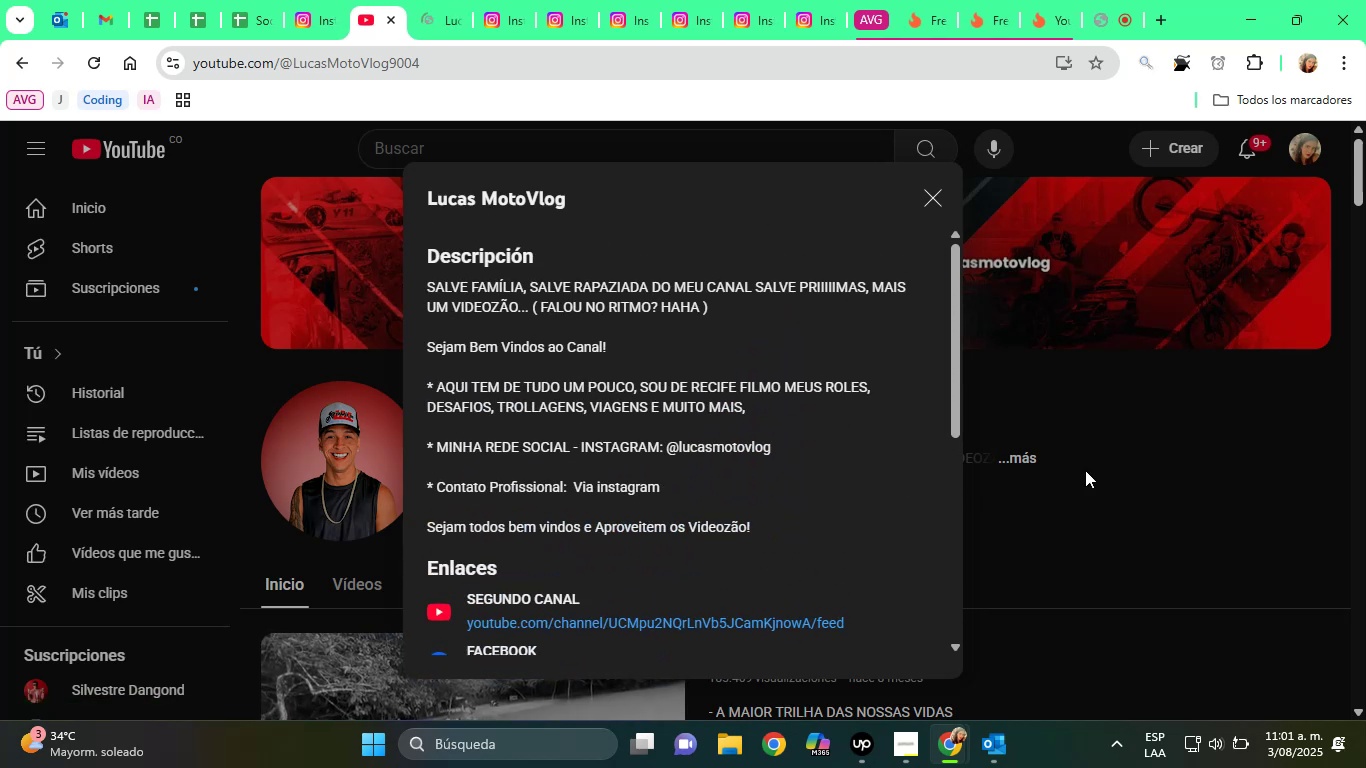 
left_click([1107, 465])
 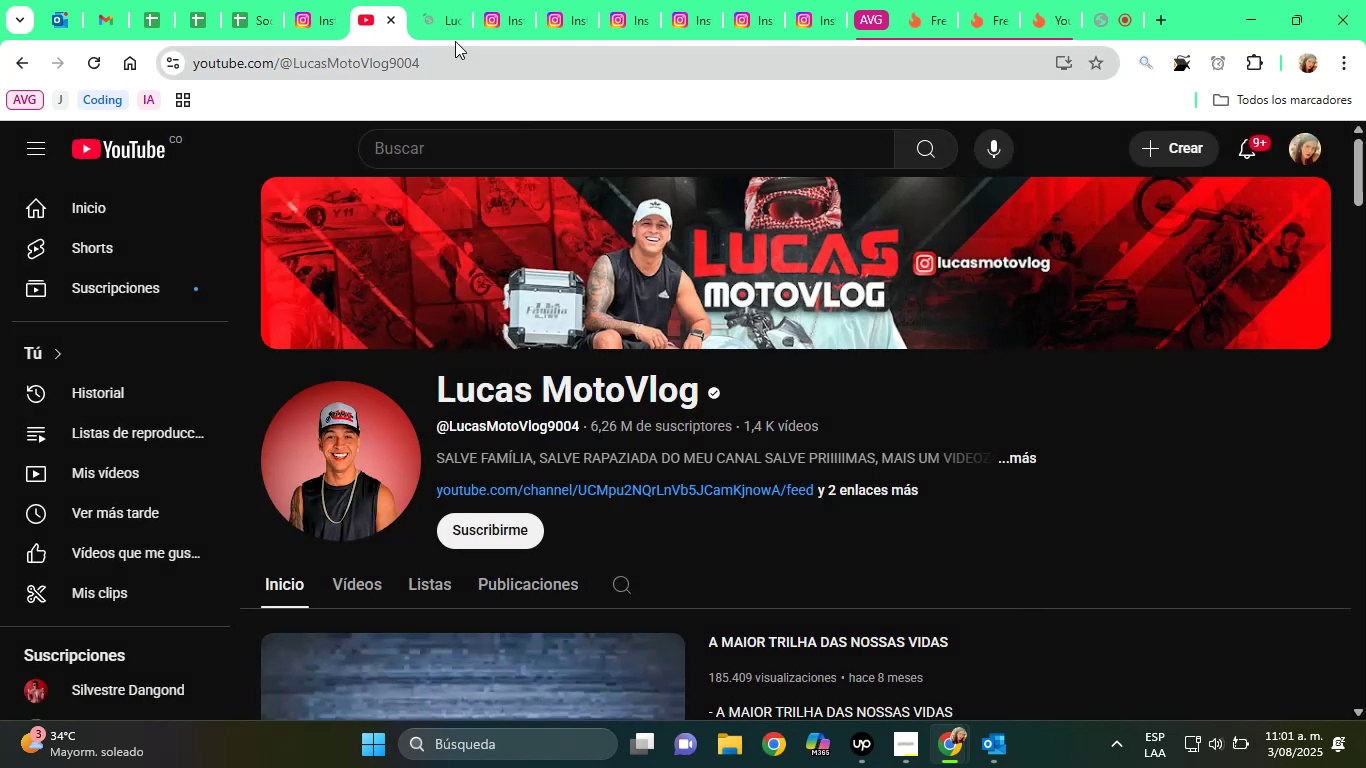 
left_click([444, 9])
 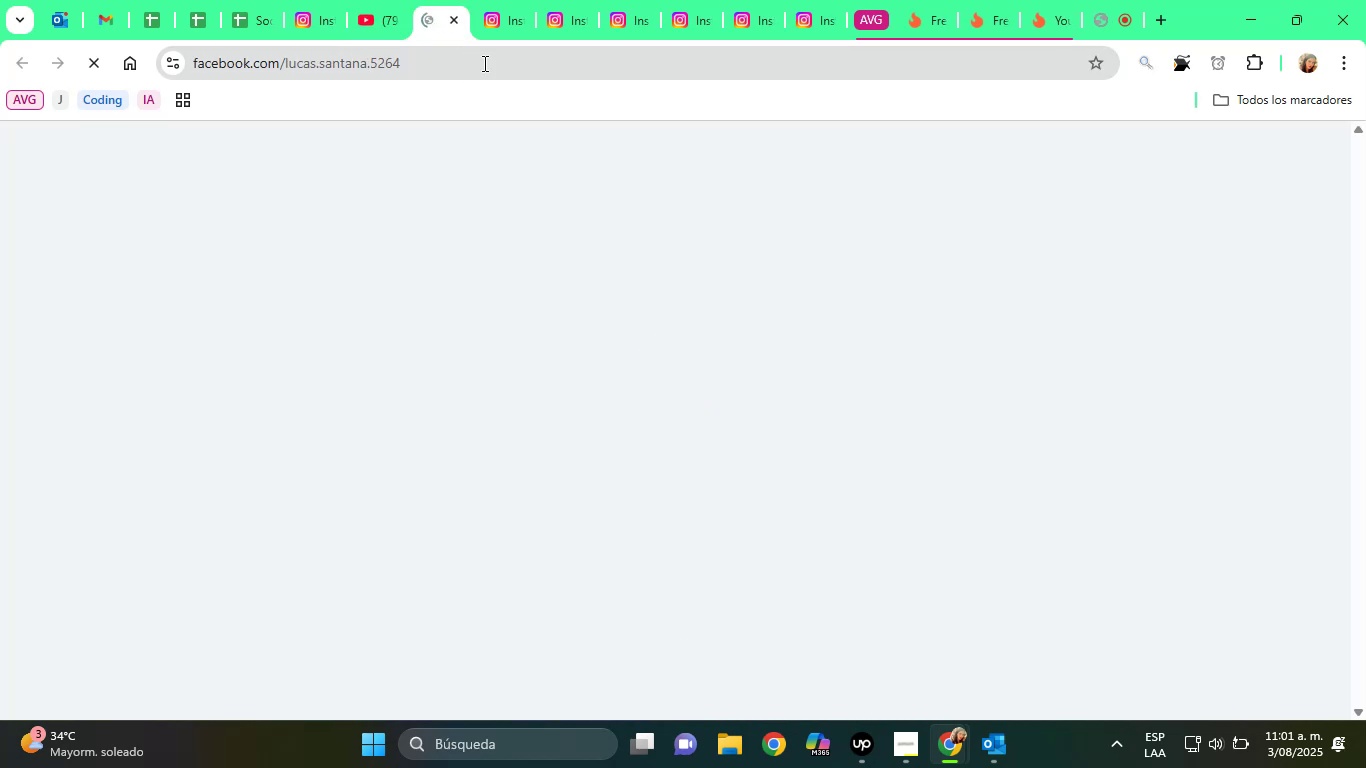 
mouse_move([589, 199])
 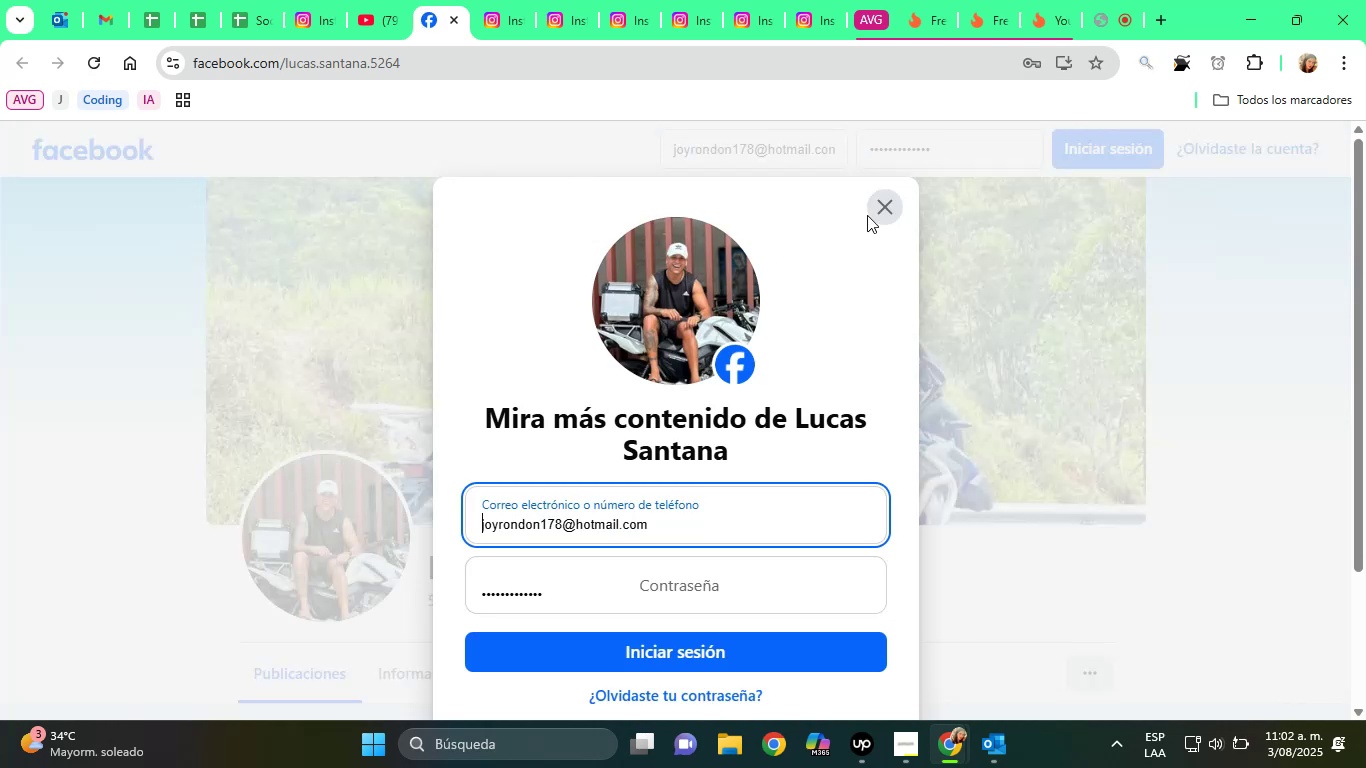 
left_click([872, 210])
 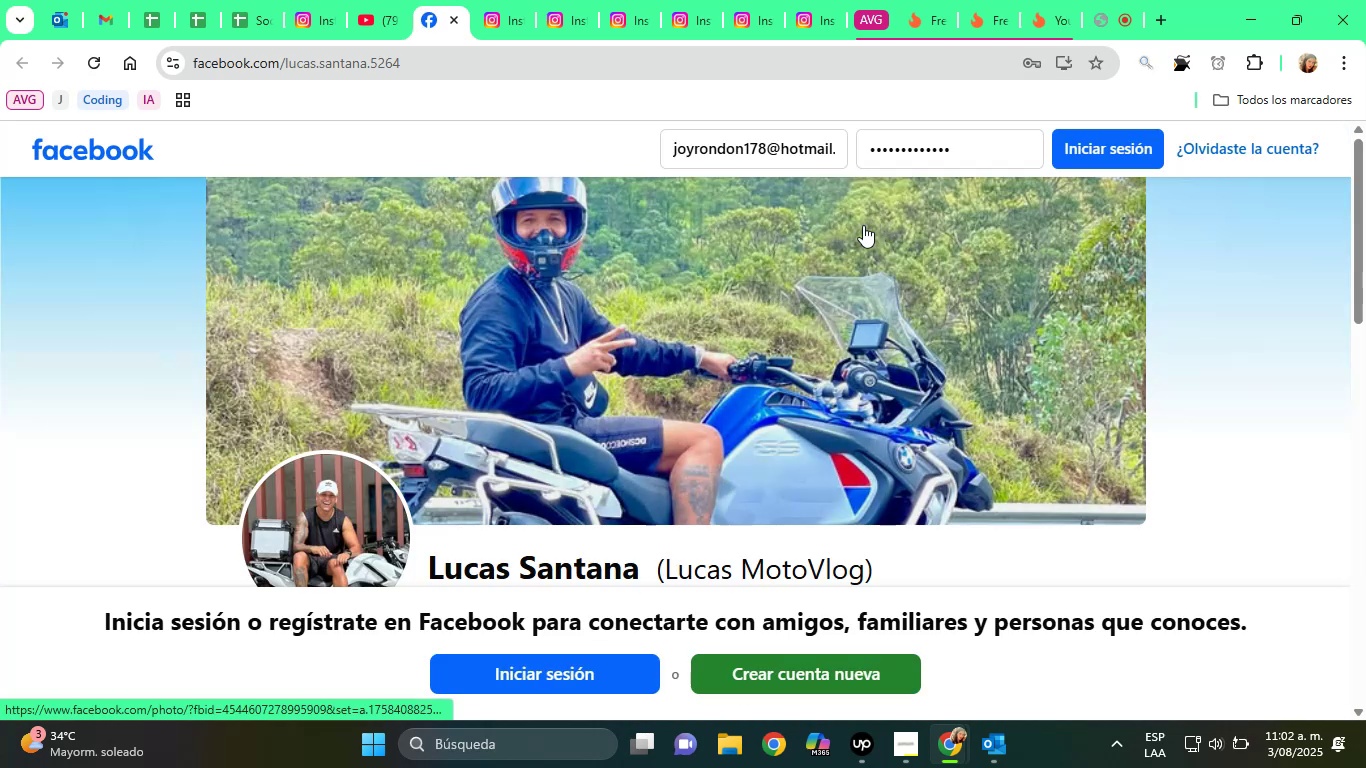 
scroll: coordinate [680, 387], scroll_direction: down, amount: 5.0
 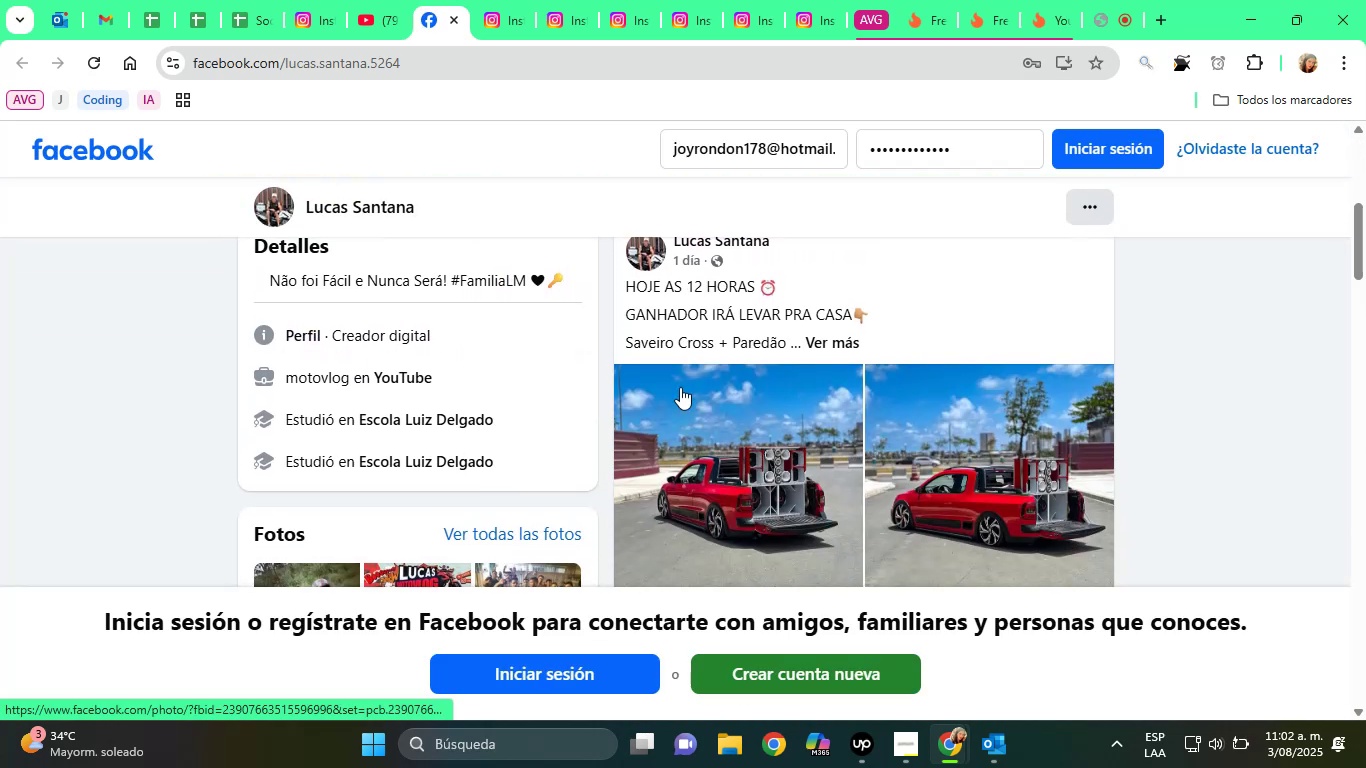 
scroll: coordinate [642, 411], scroll_direction: up, amount: 1.0
 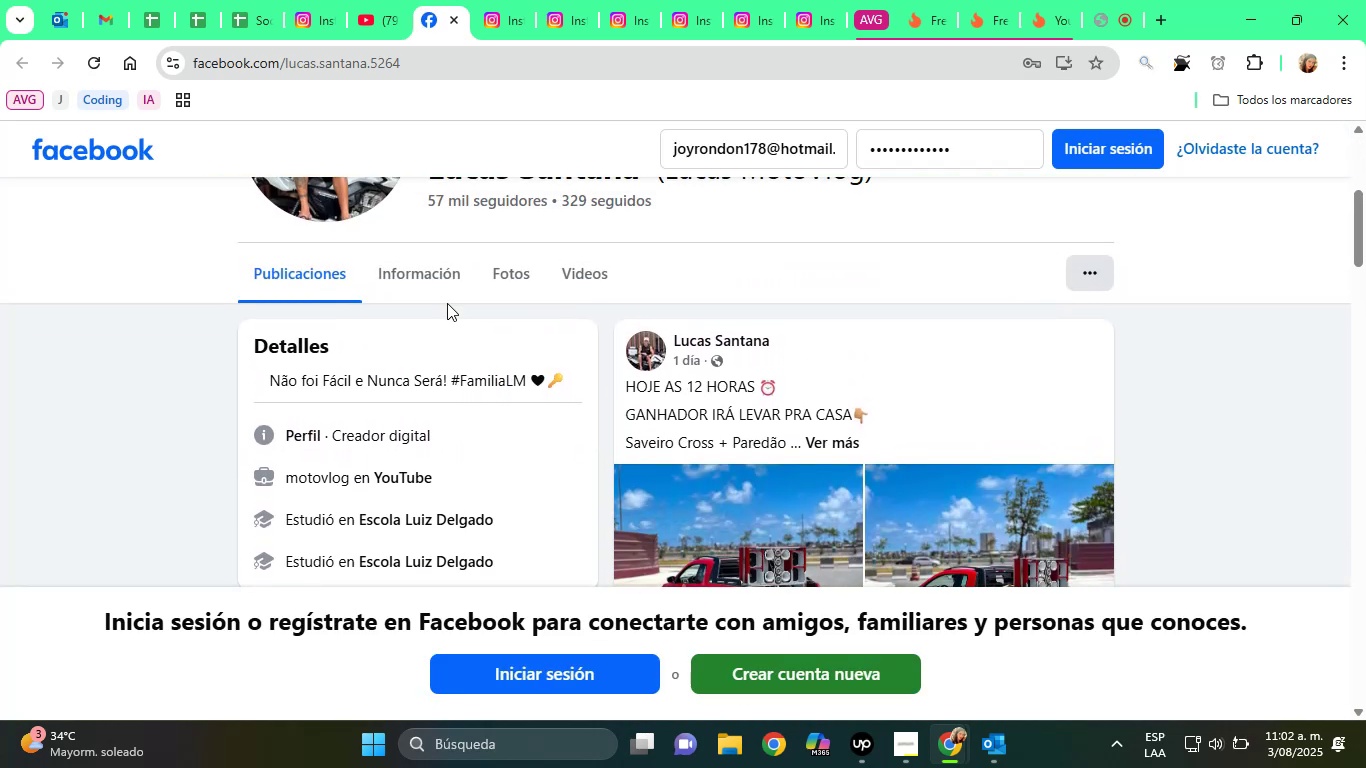 
left_click([422, 279])
 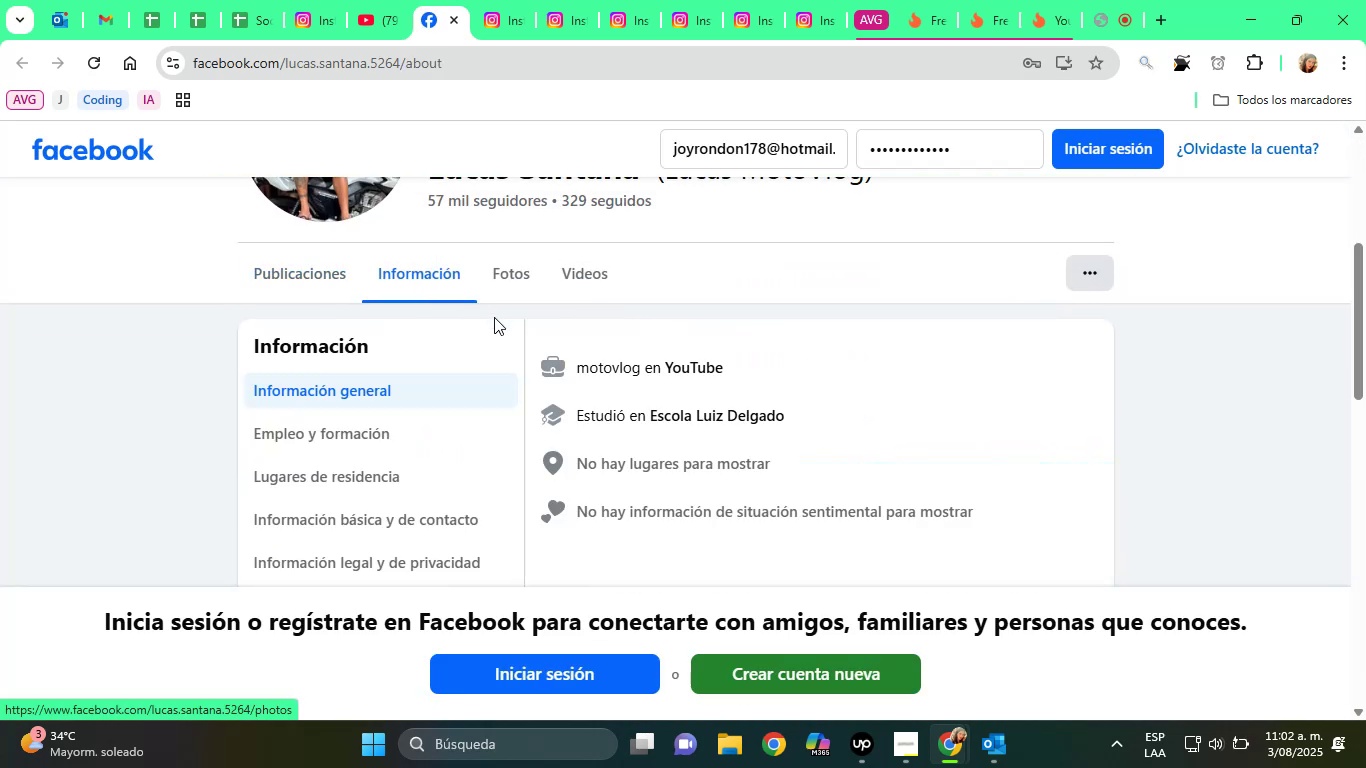 
scroll: coordinate [482, 396], scroll_direction: down, amount: 3.0
 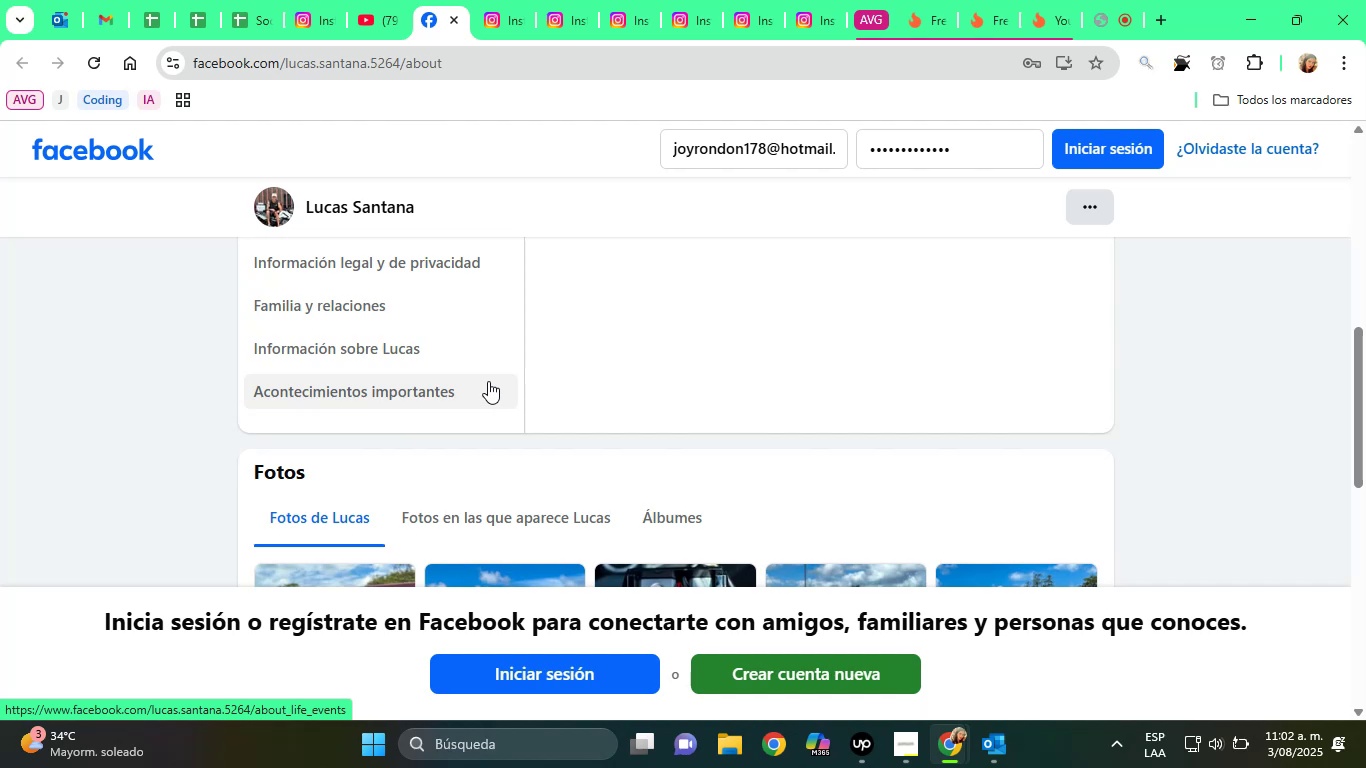 
scroll: coordinate [489, 376], scroll_direction: up, amount: 4.0
 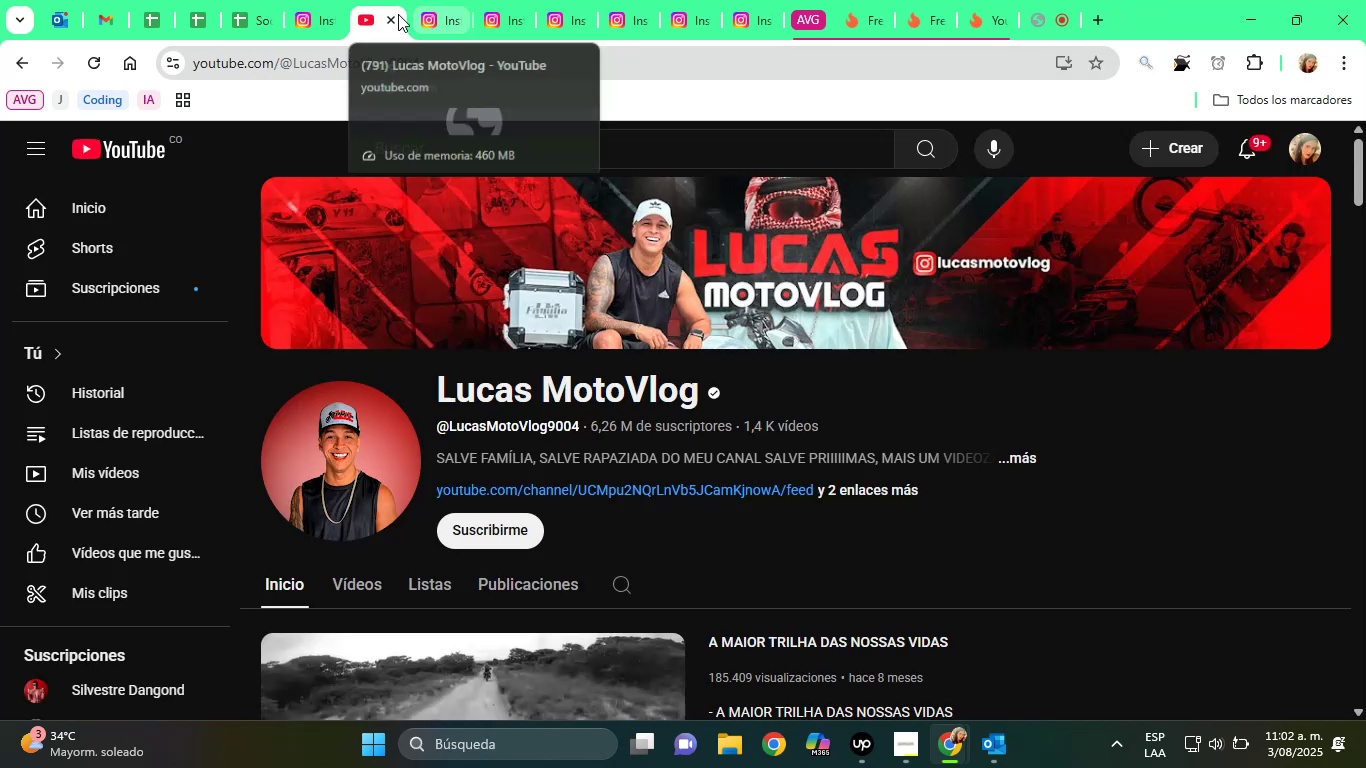 
left_click([392, 13])
 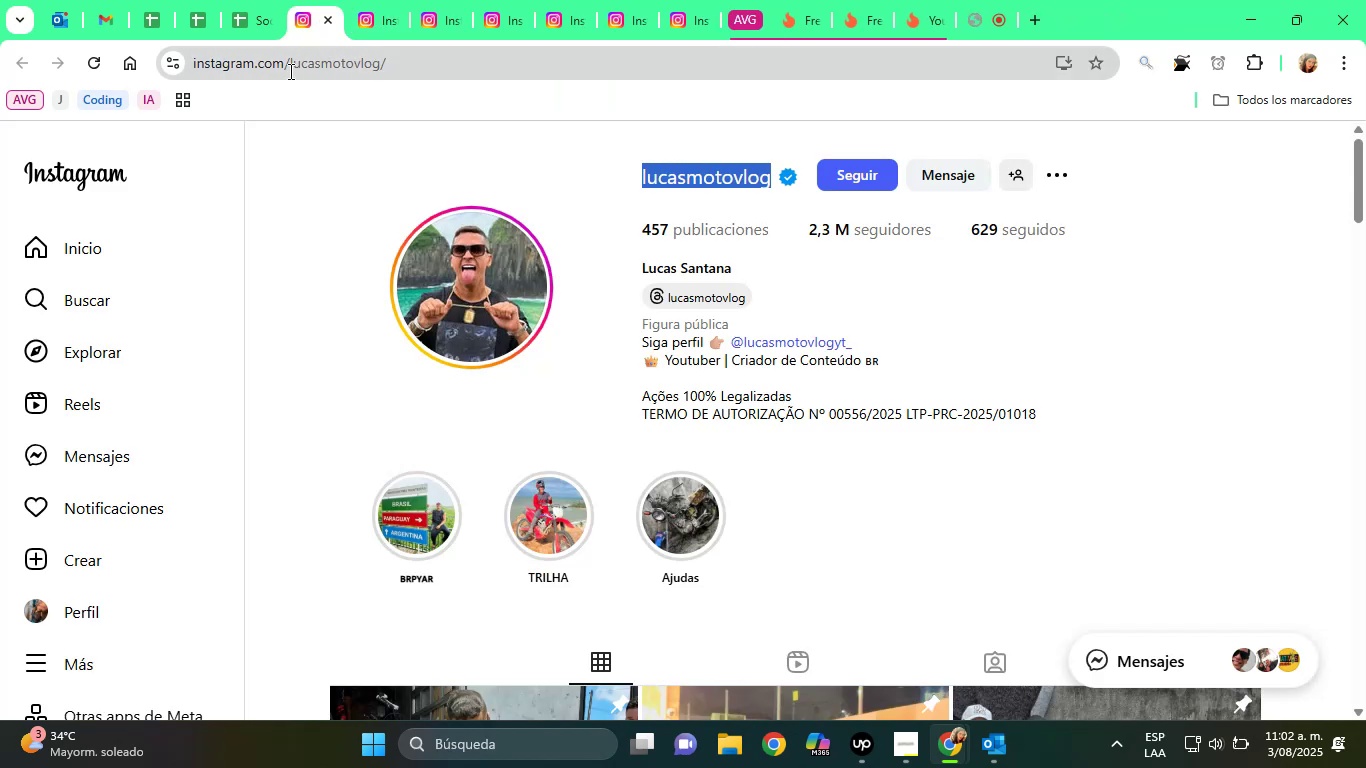 
right_click([278, 72])
 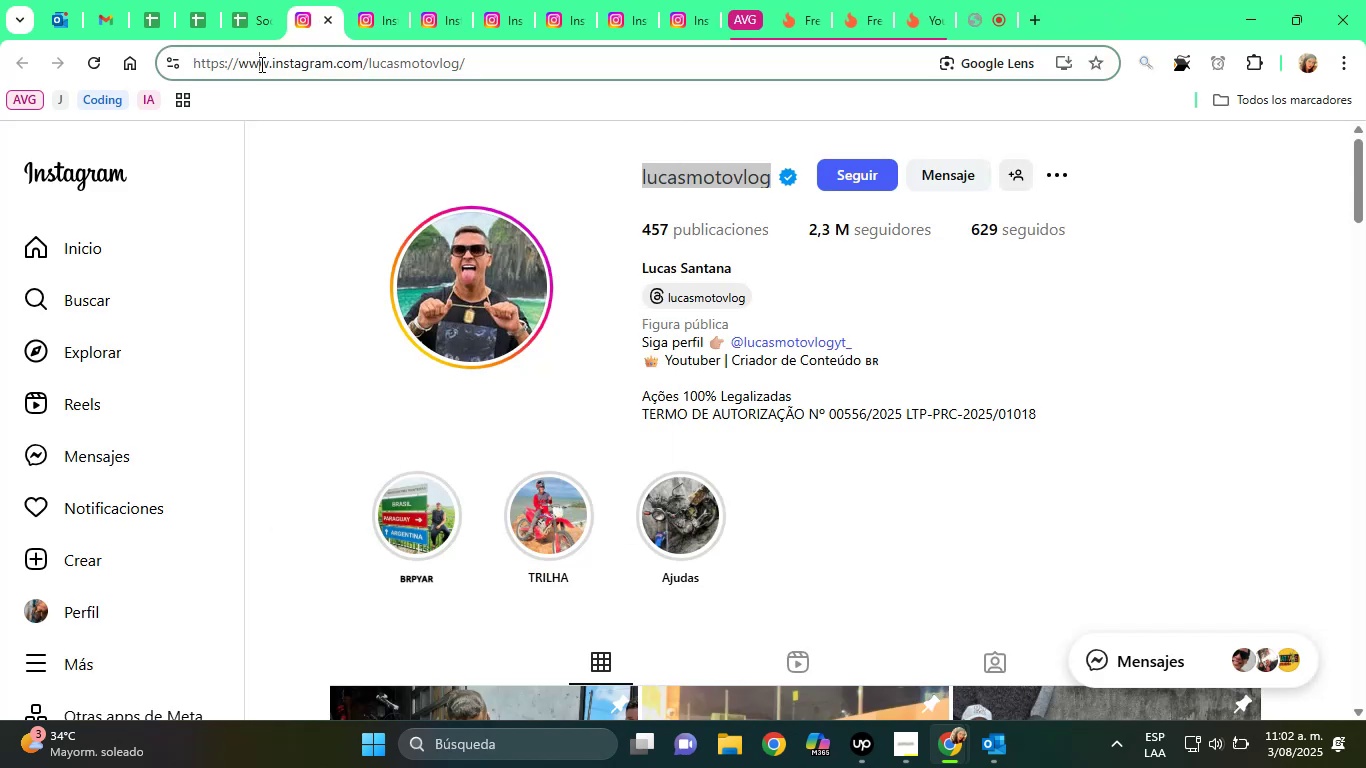 
double_click([260, 64])
 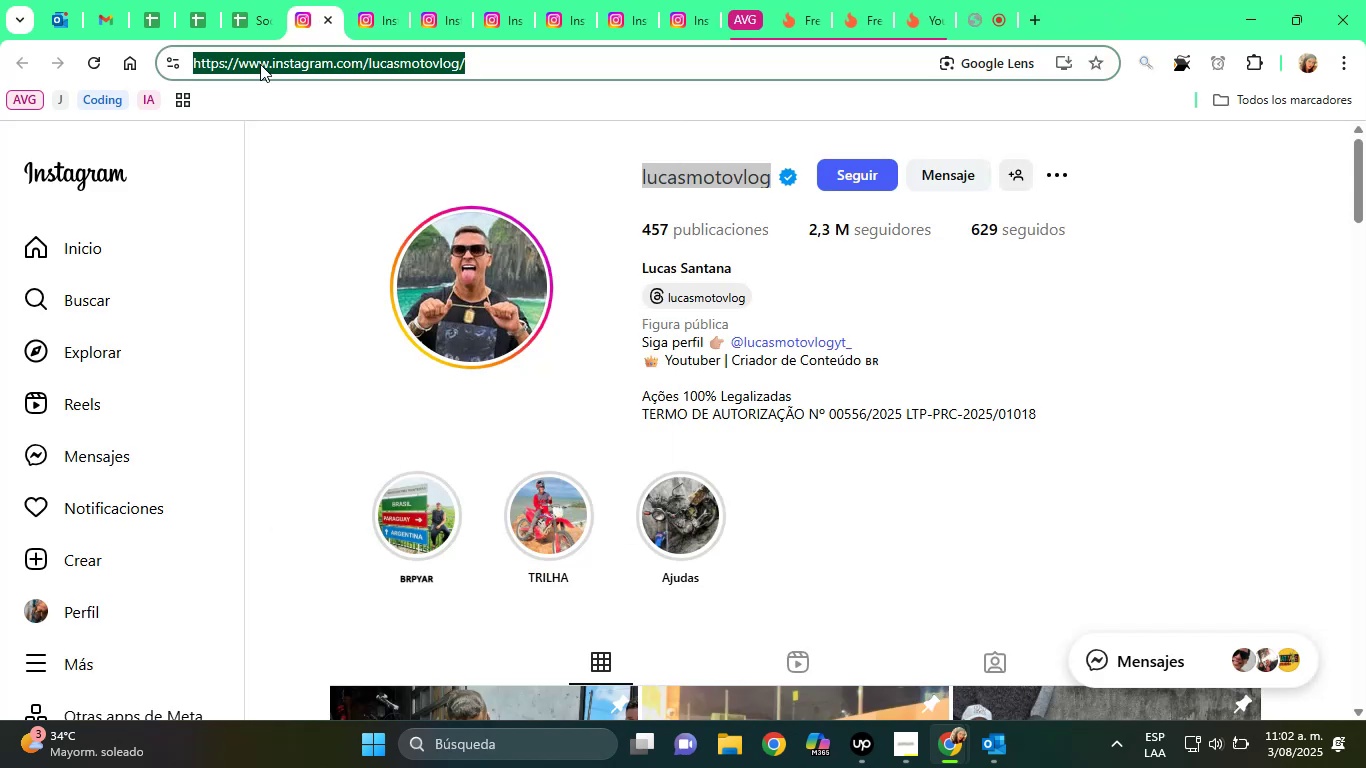 
triple_click([260, 64])
 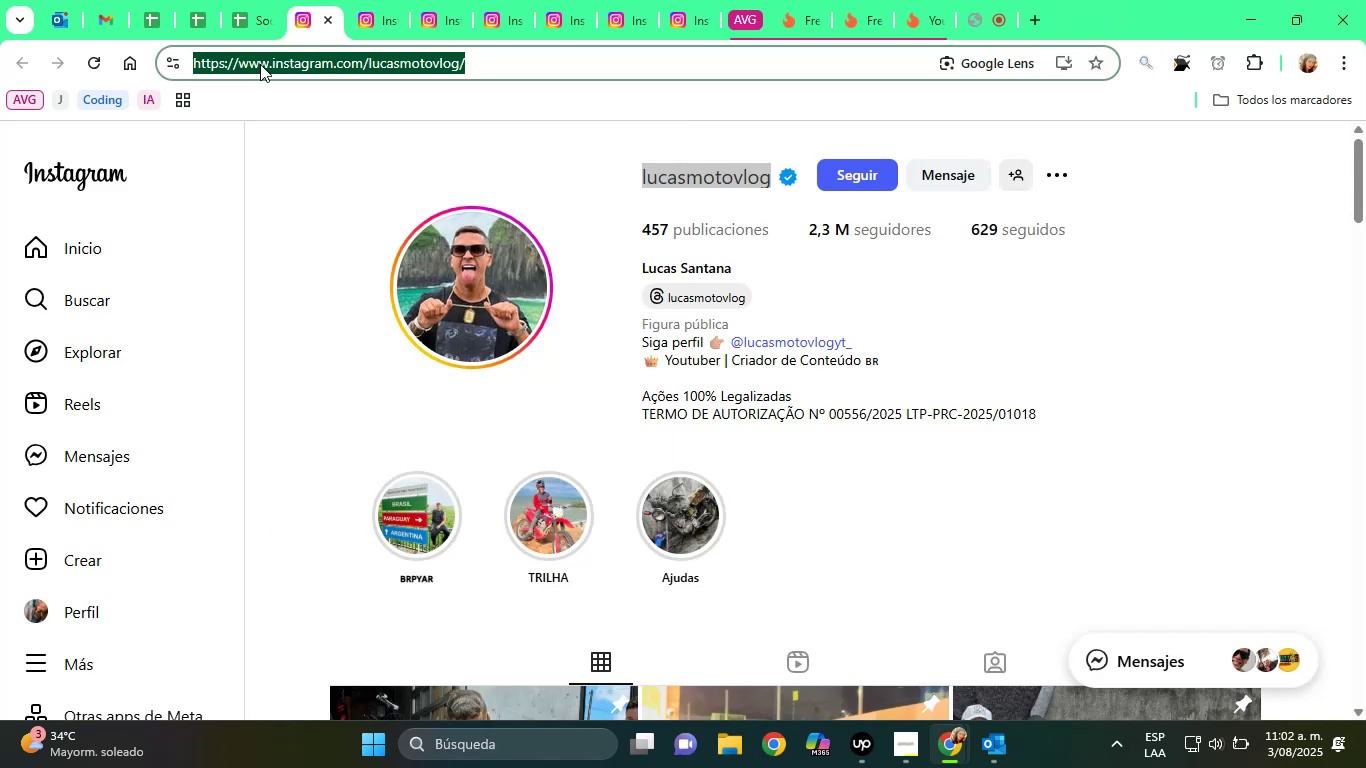 
right_click([260, 64])
 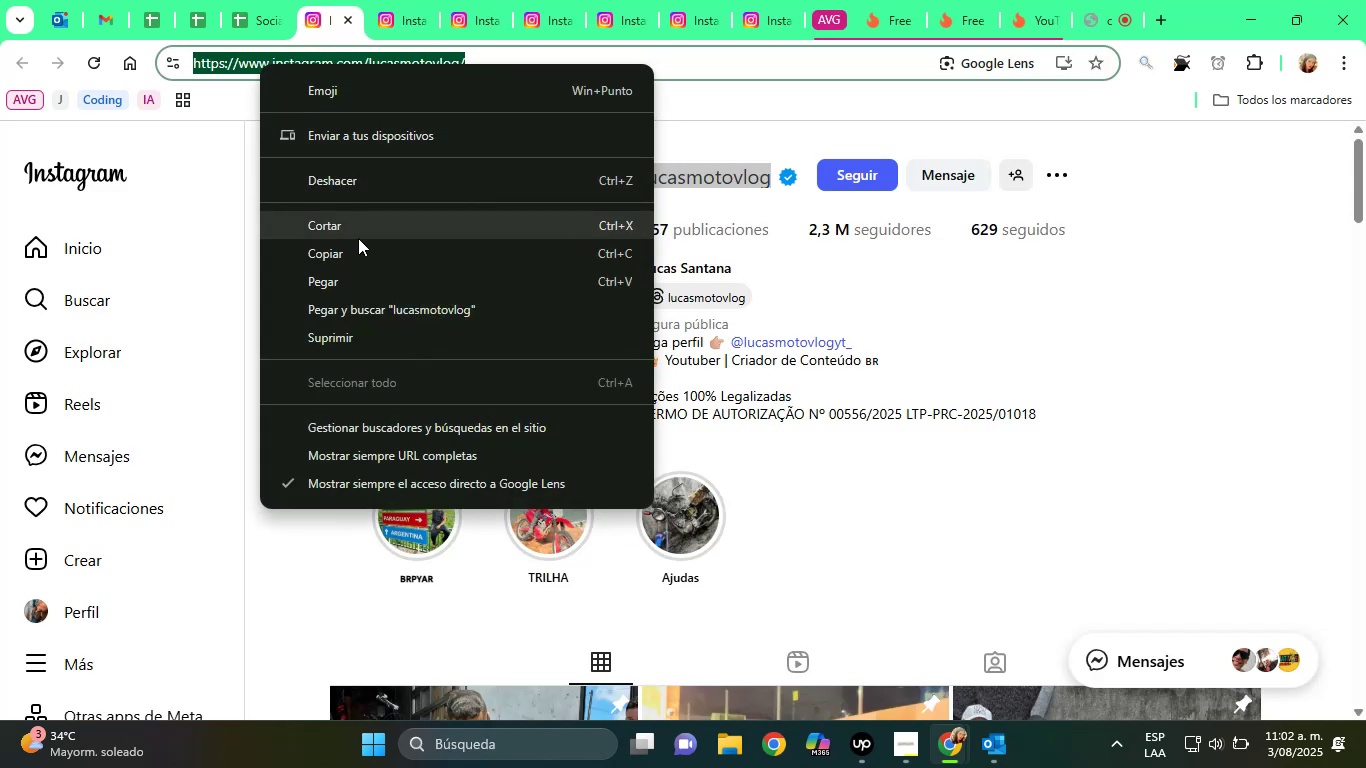 
left_click([363, 251])
 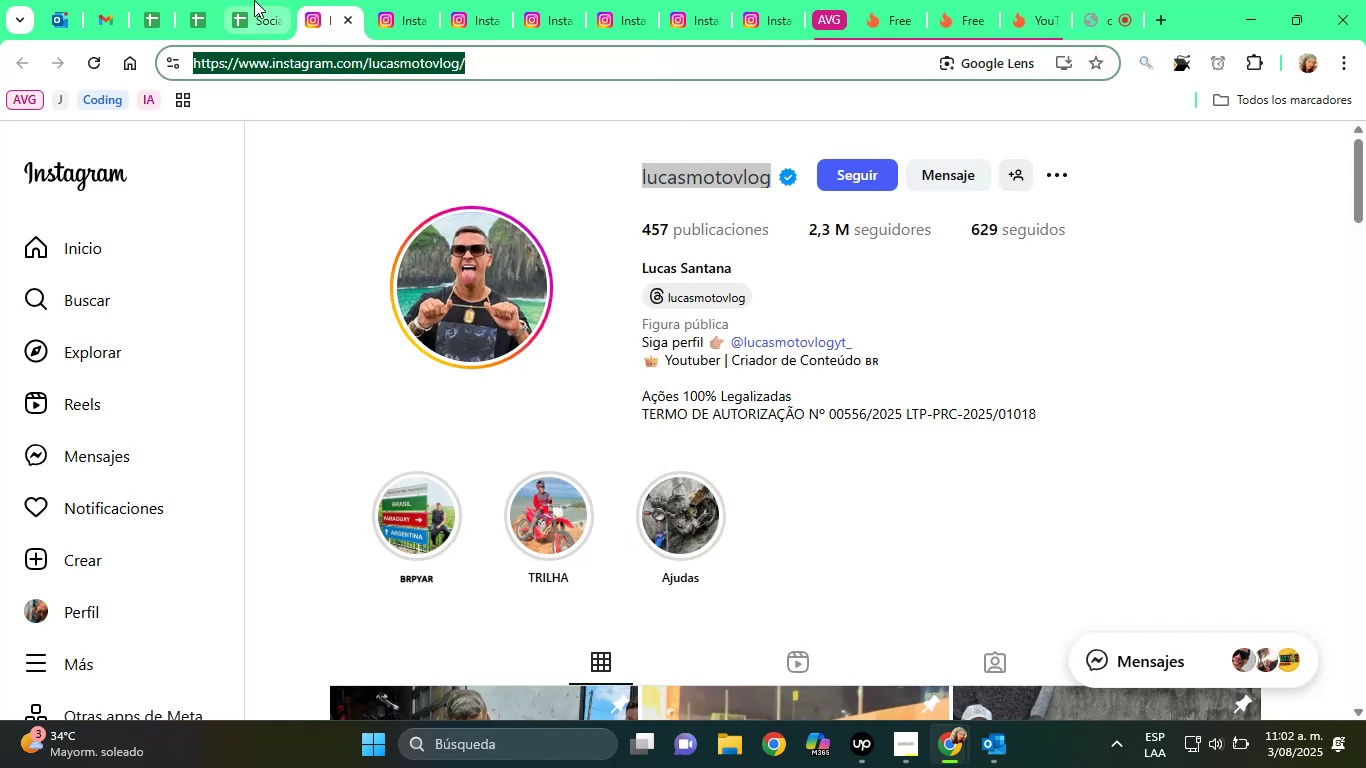 
left_click([254, 0])
 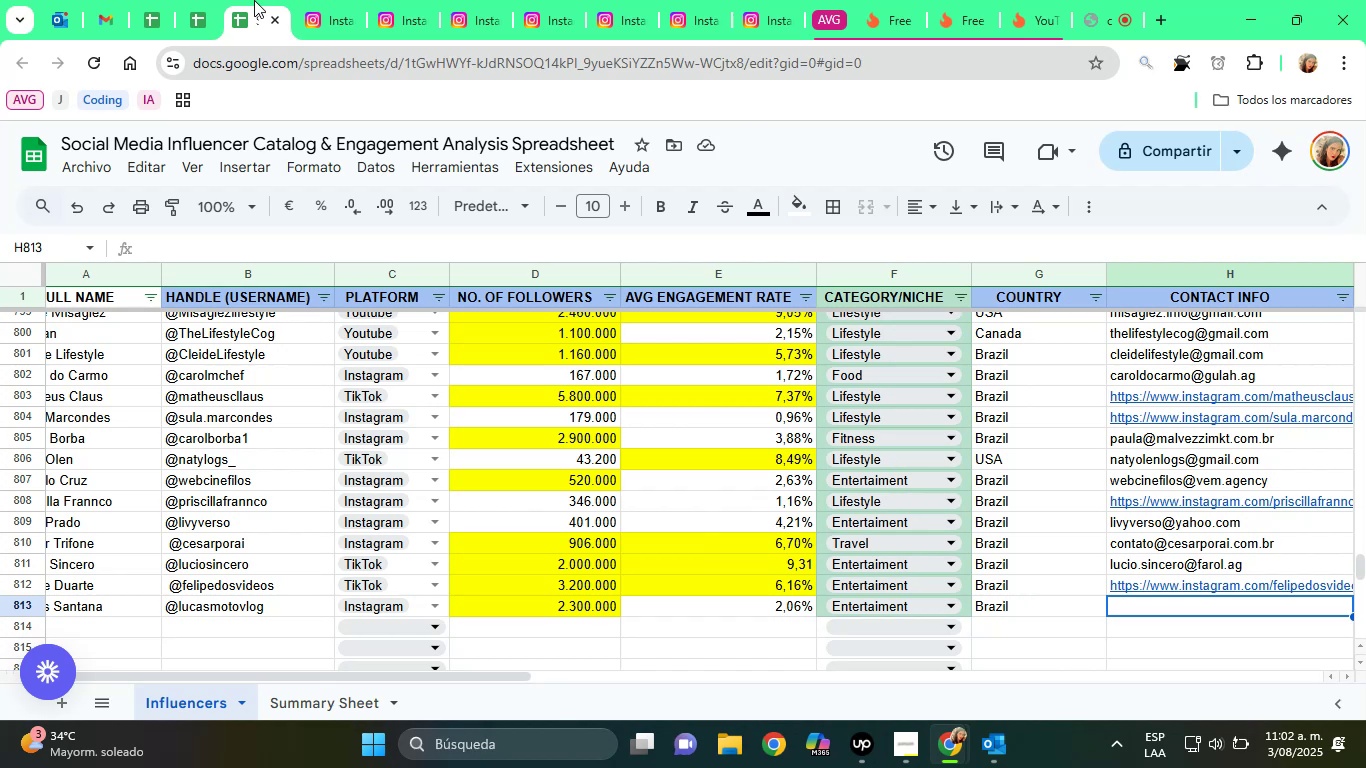 
key(Control+ControlLeft)
 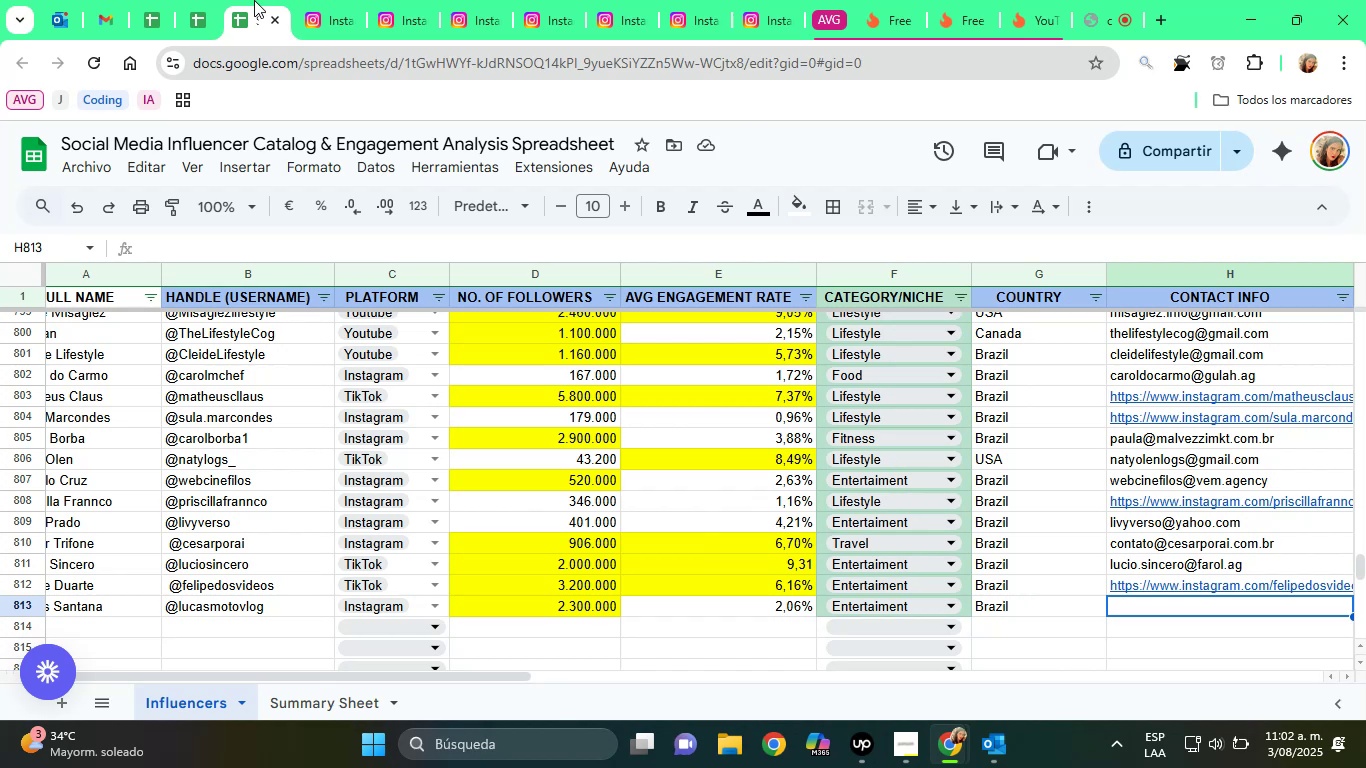 
key(Control+V)
 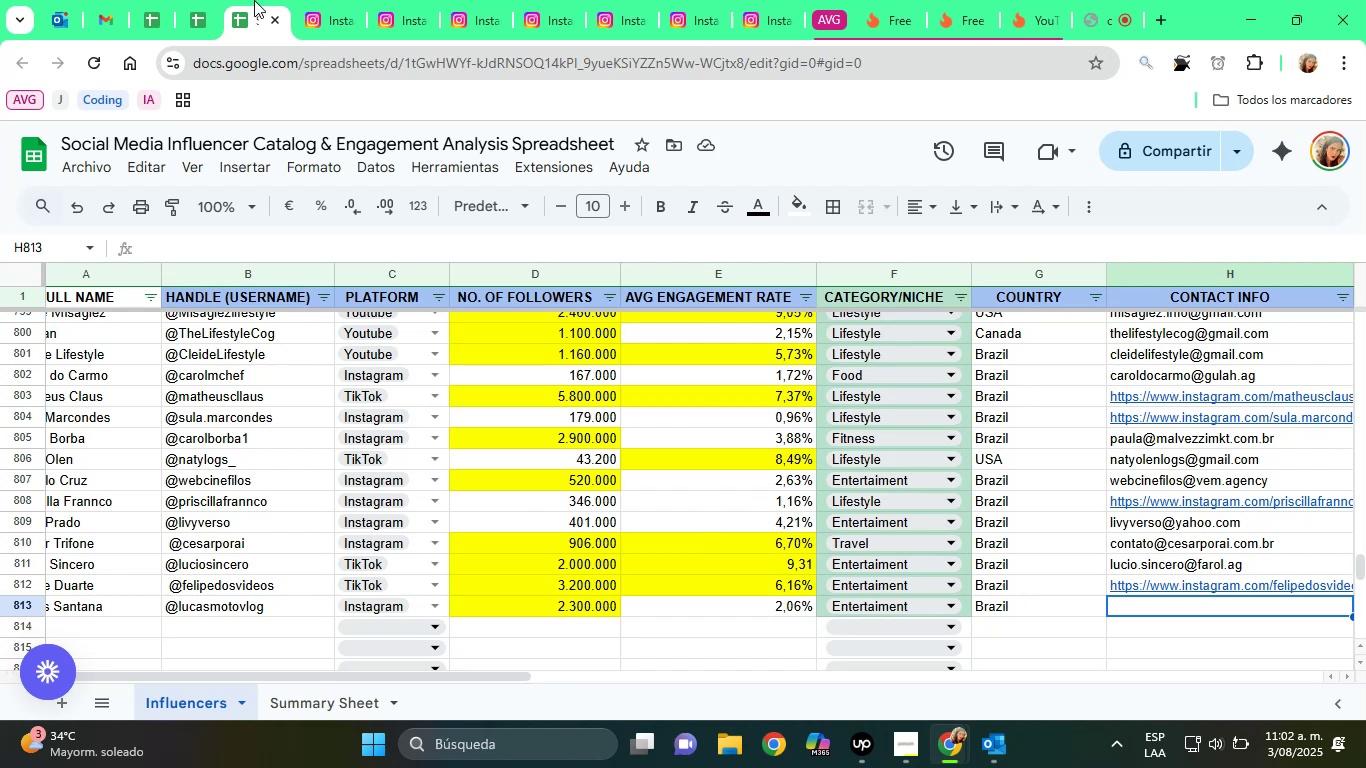 
key(ArrowRight)
 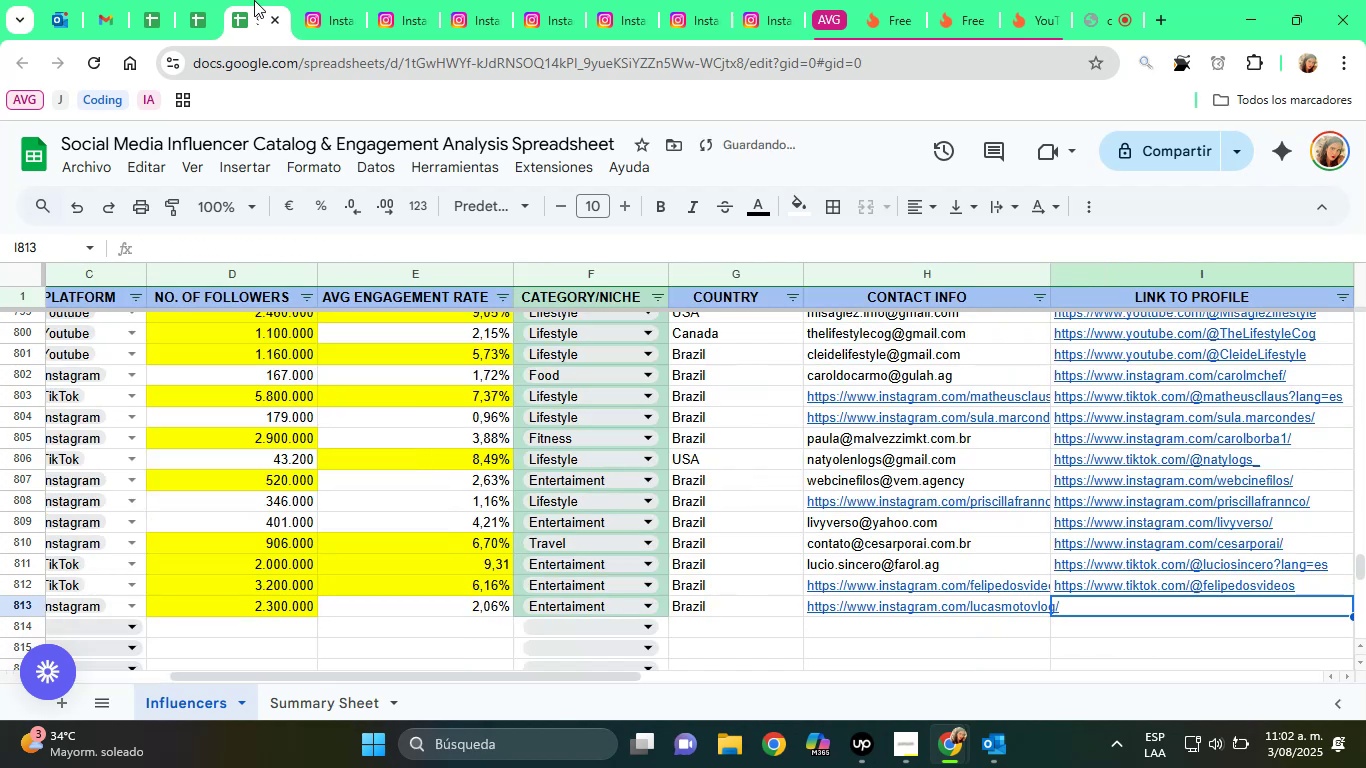 
key(Control+V)
 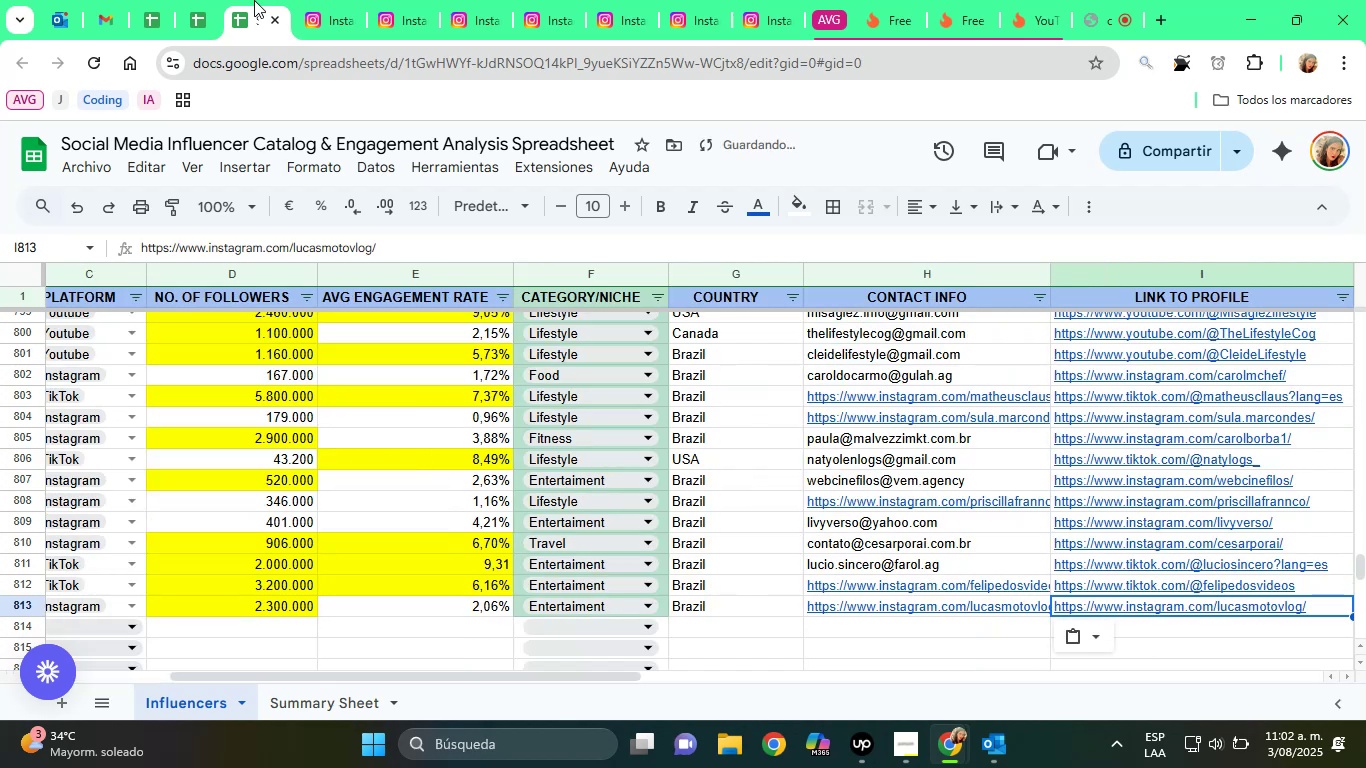 
key(ArrowDown)
 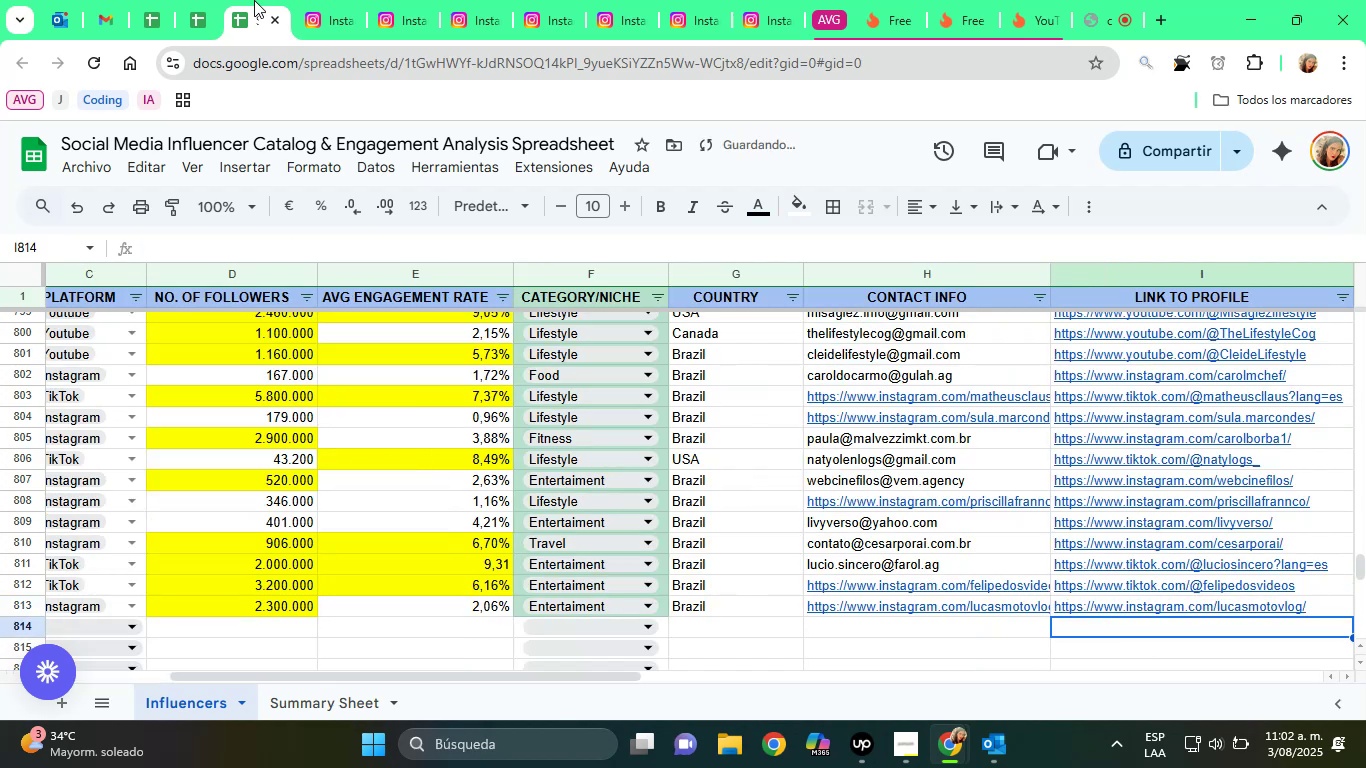 
key(ArrowUp)
 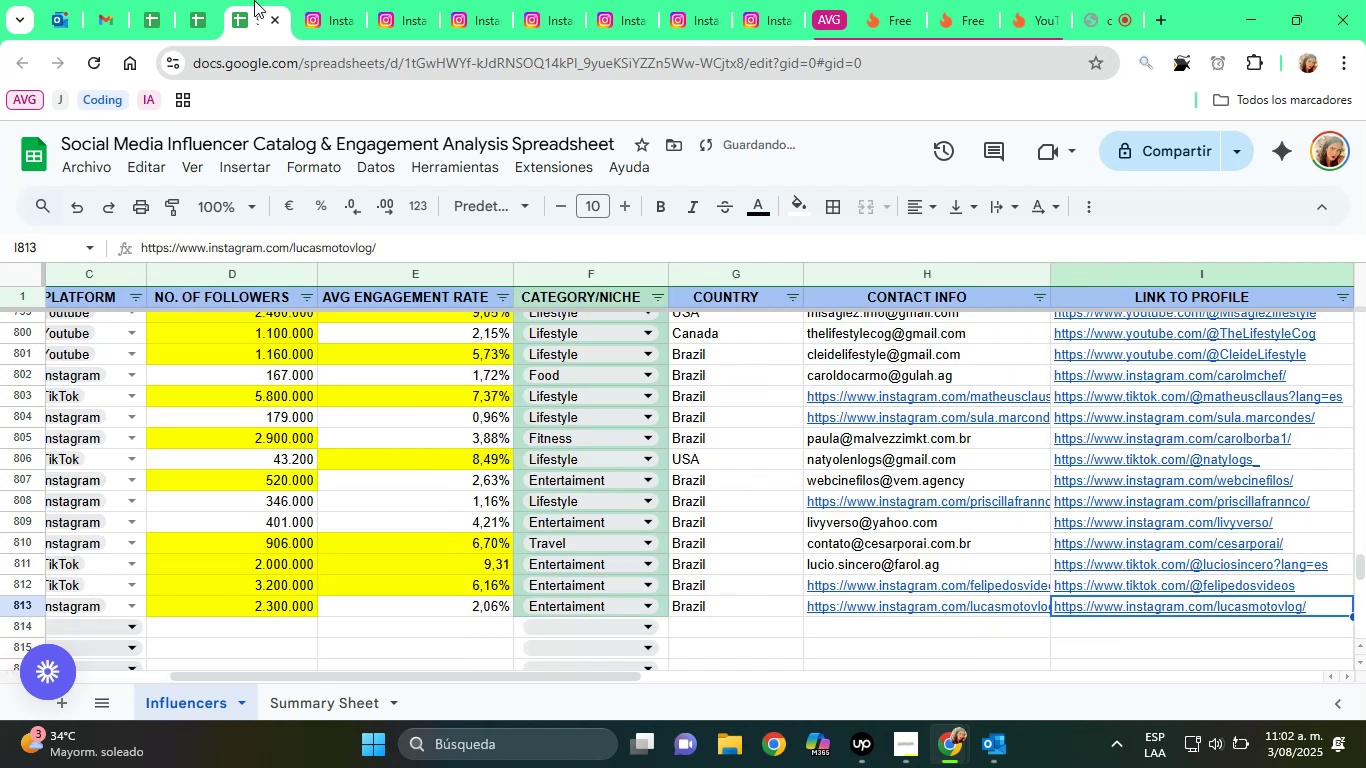 
hold_key(key=ArrowLeft, duration=1.19)
 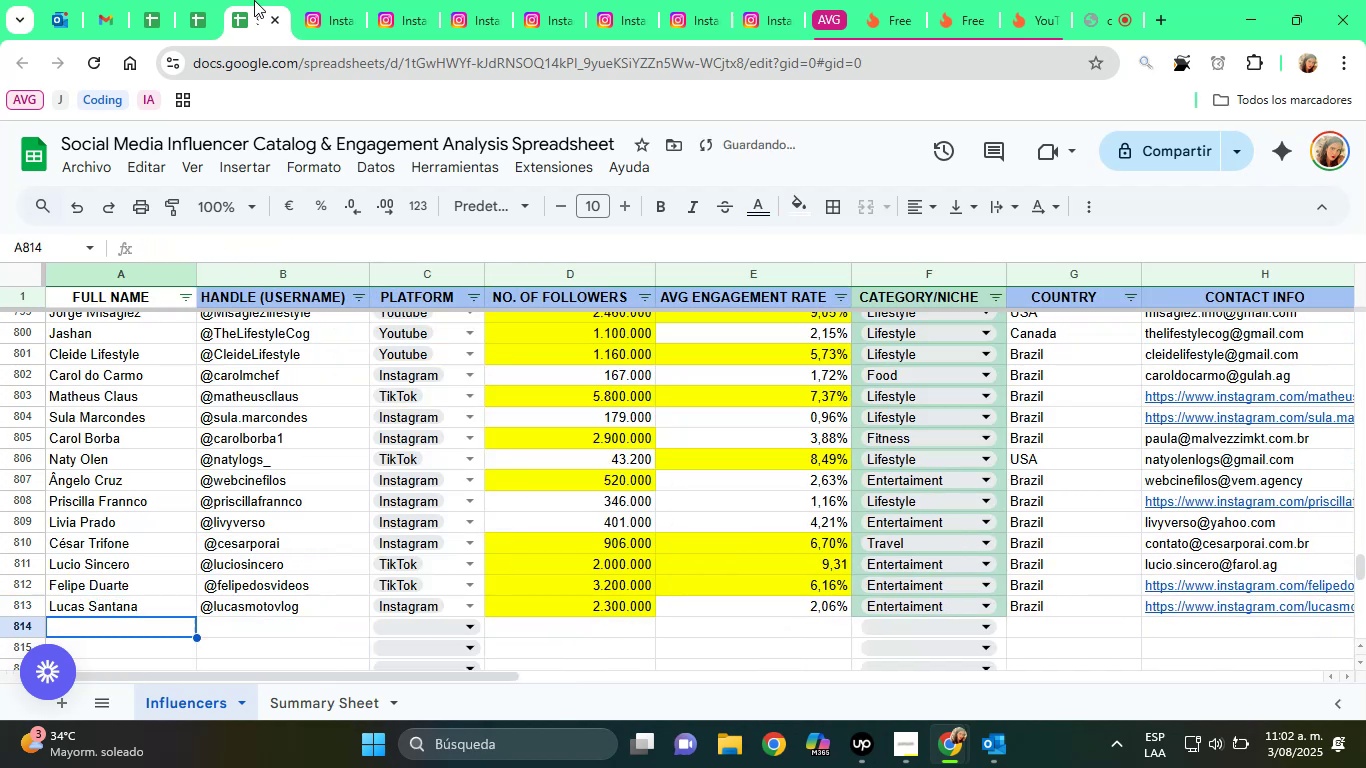 
key(ArrowDown)
 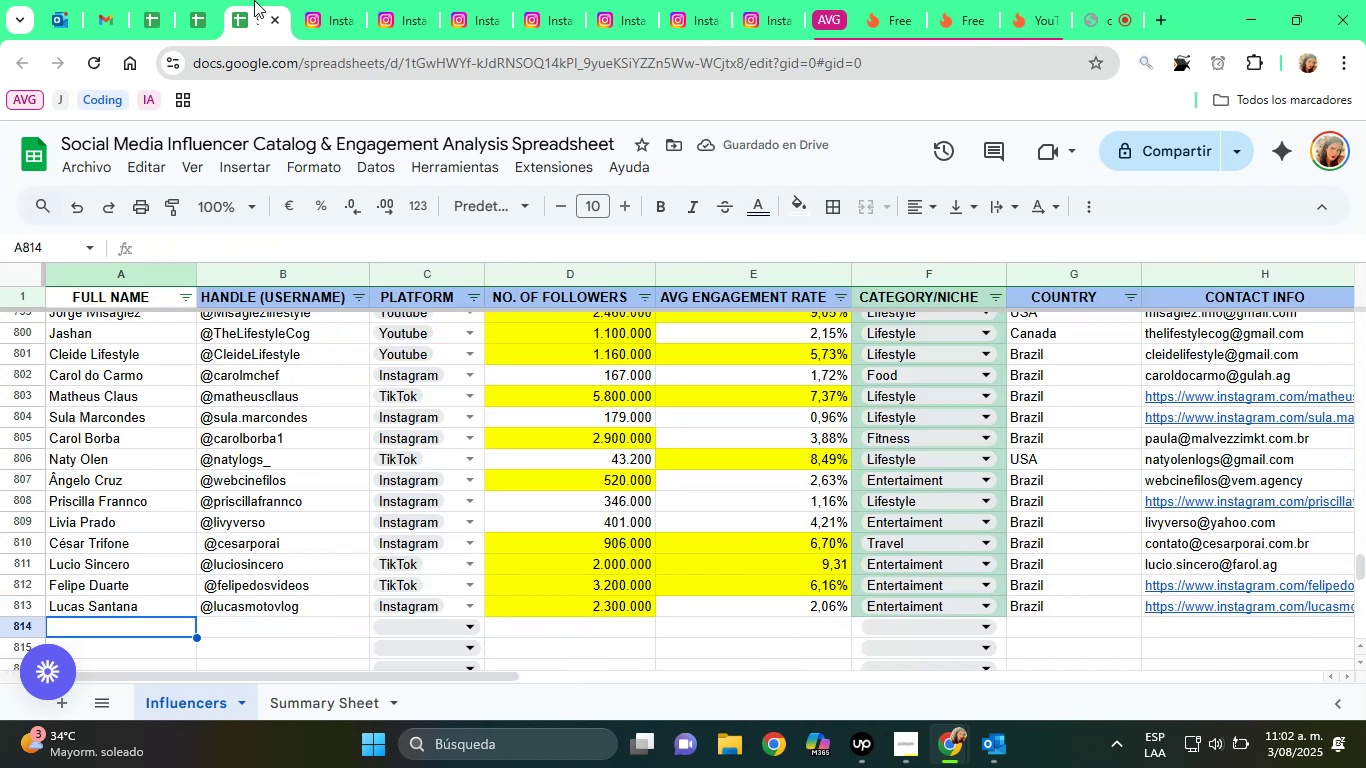 
scroll: coordinate [498, 408], scroll_direction: down, amount: 2.0
 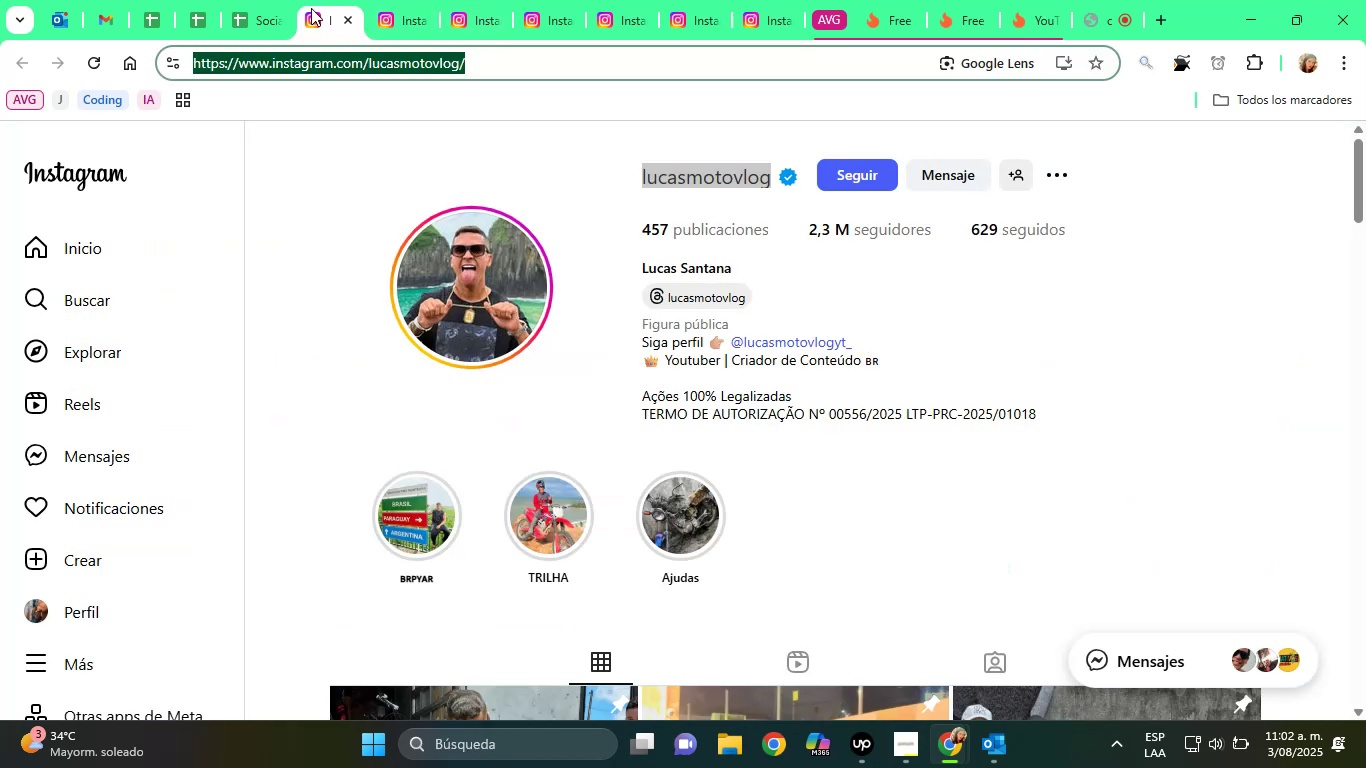 
left_click([341, 20])
 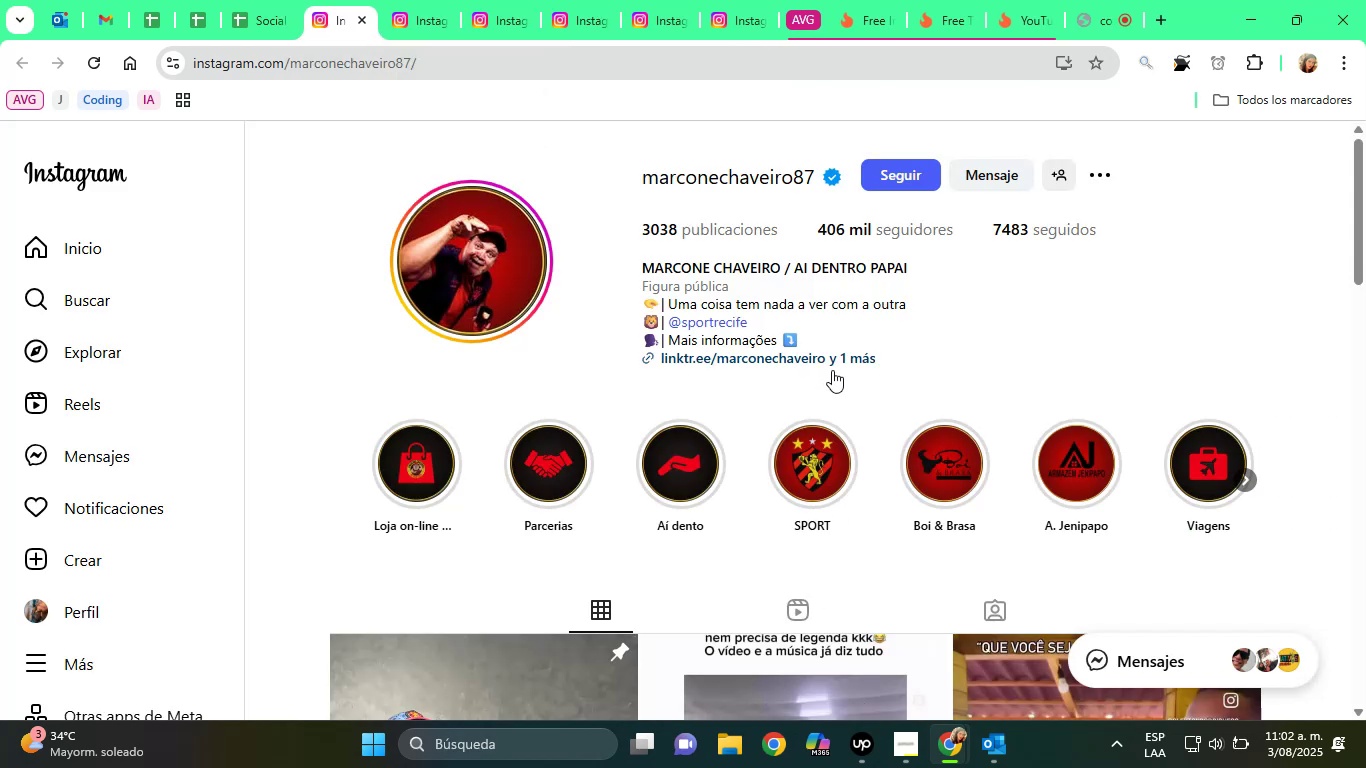 
wait(7.02)
 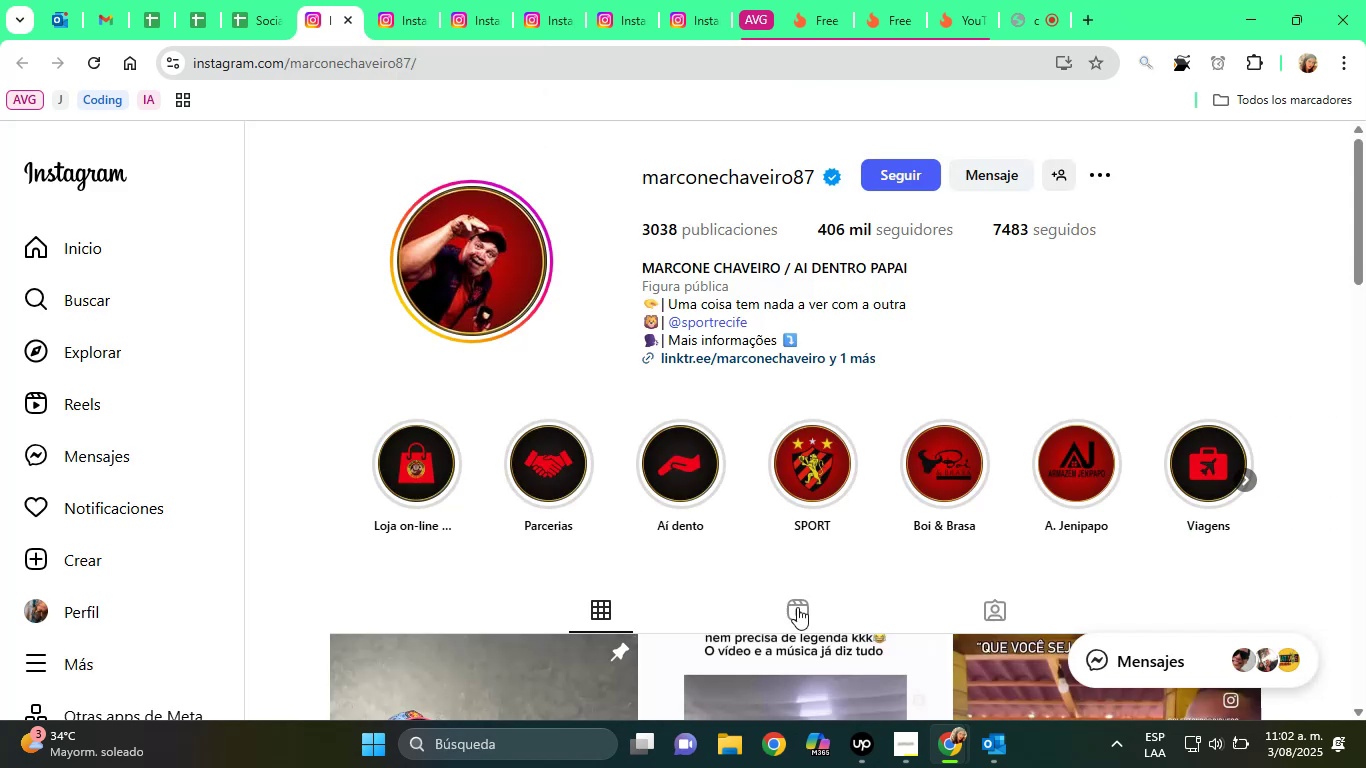 
left_click([847, 357])
 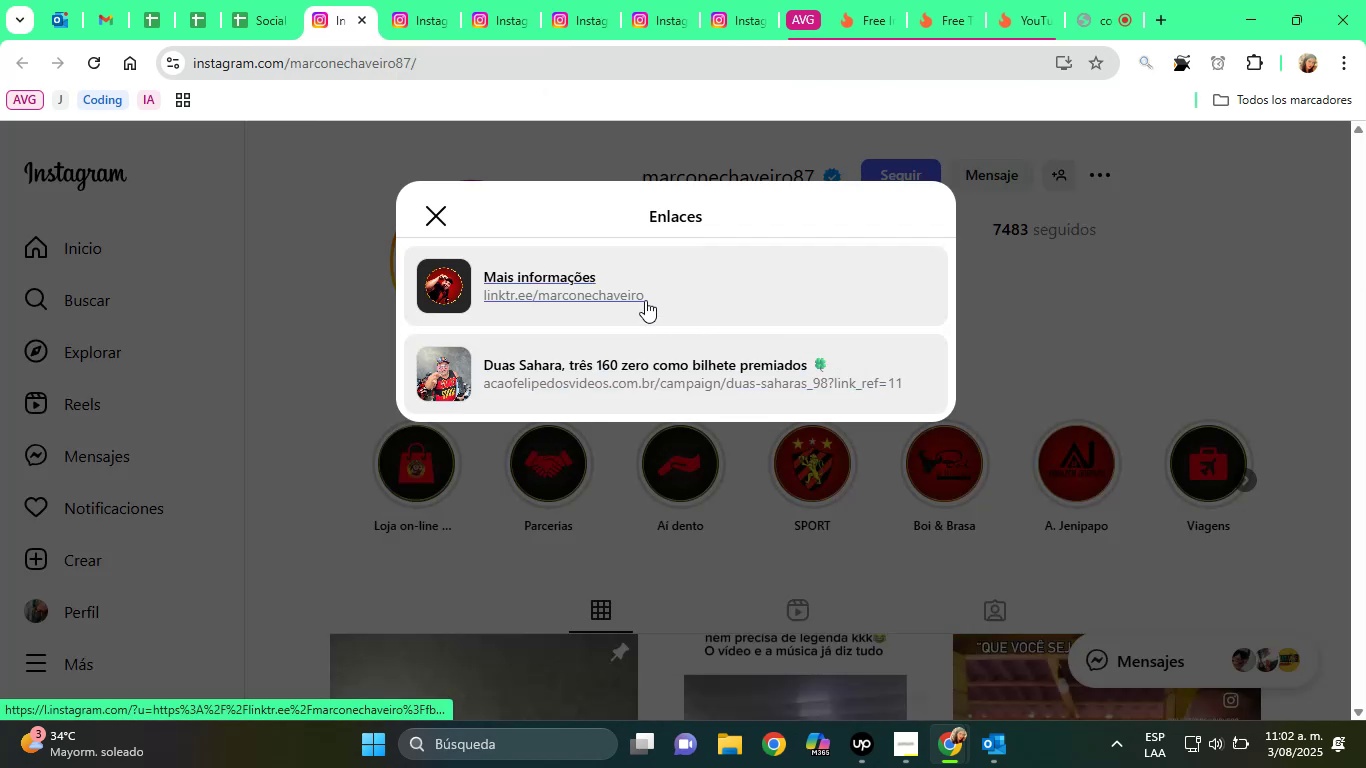 
right_click([610, 284])
 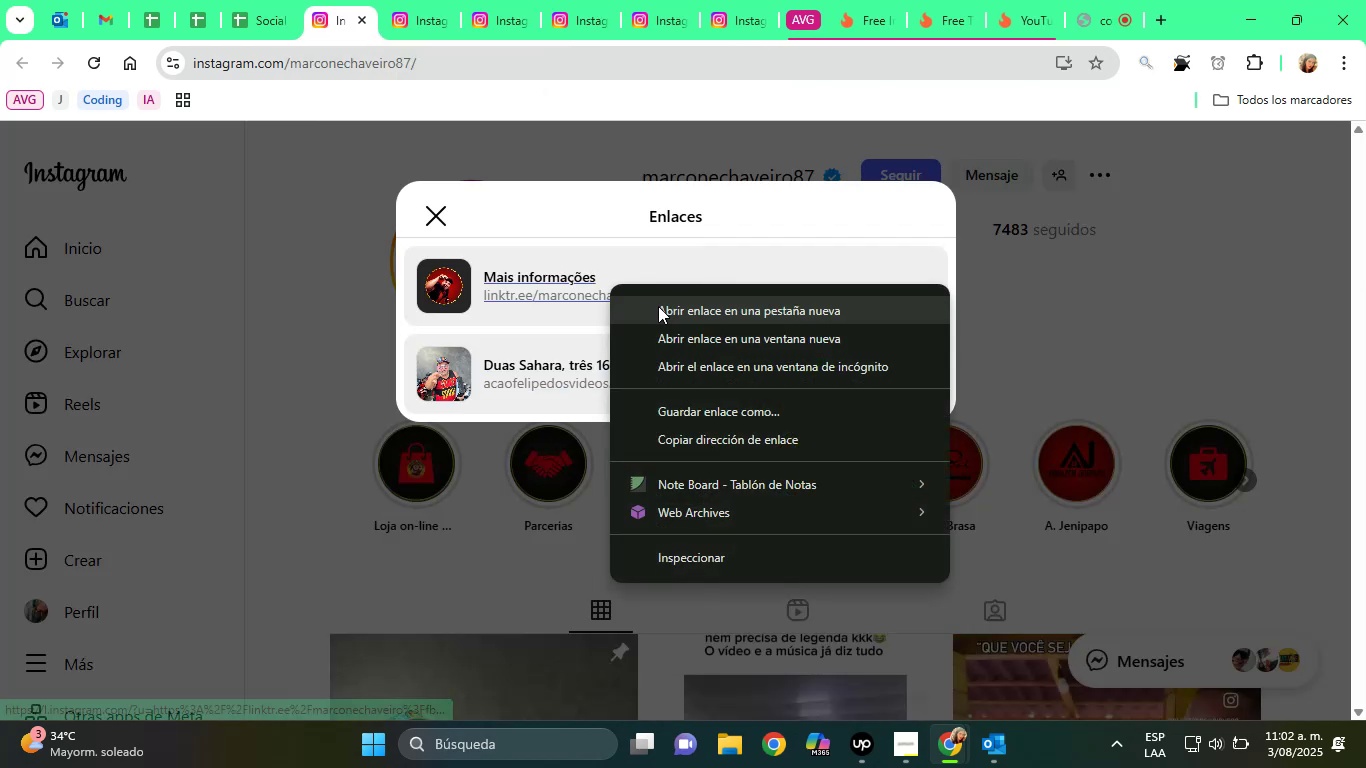 
left_click([658, 306])
 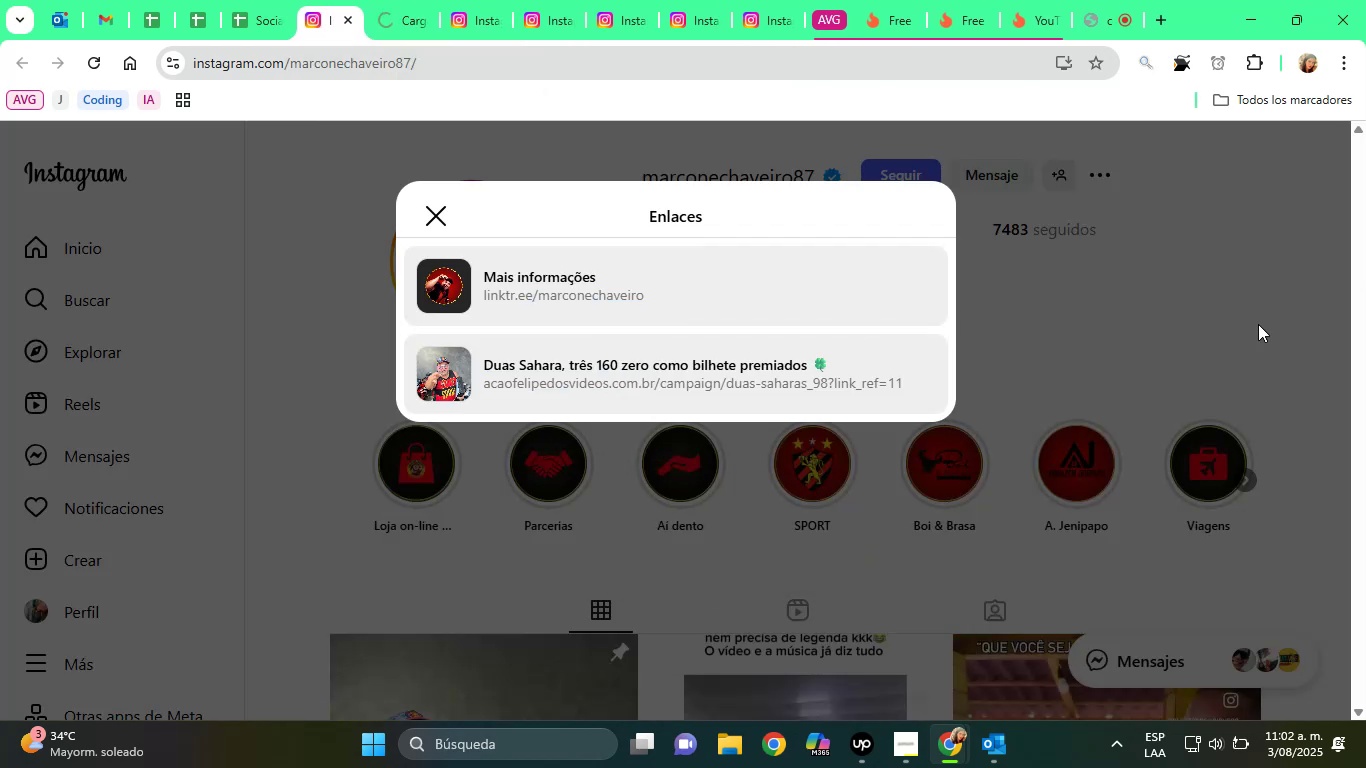 
left_click([1260, 323])
 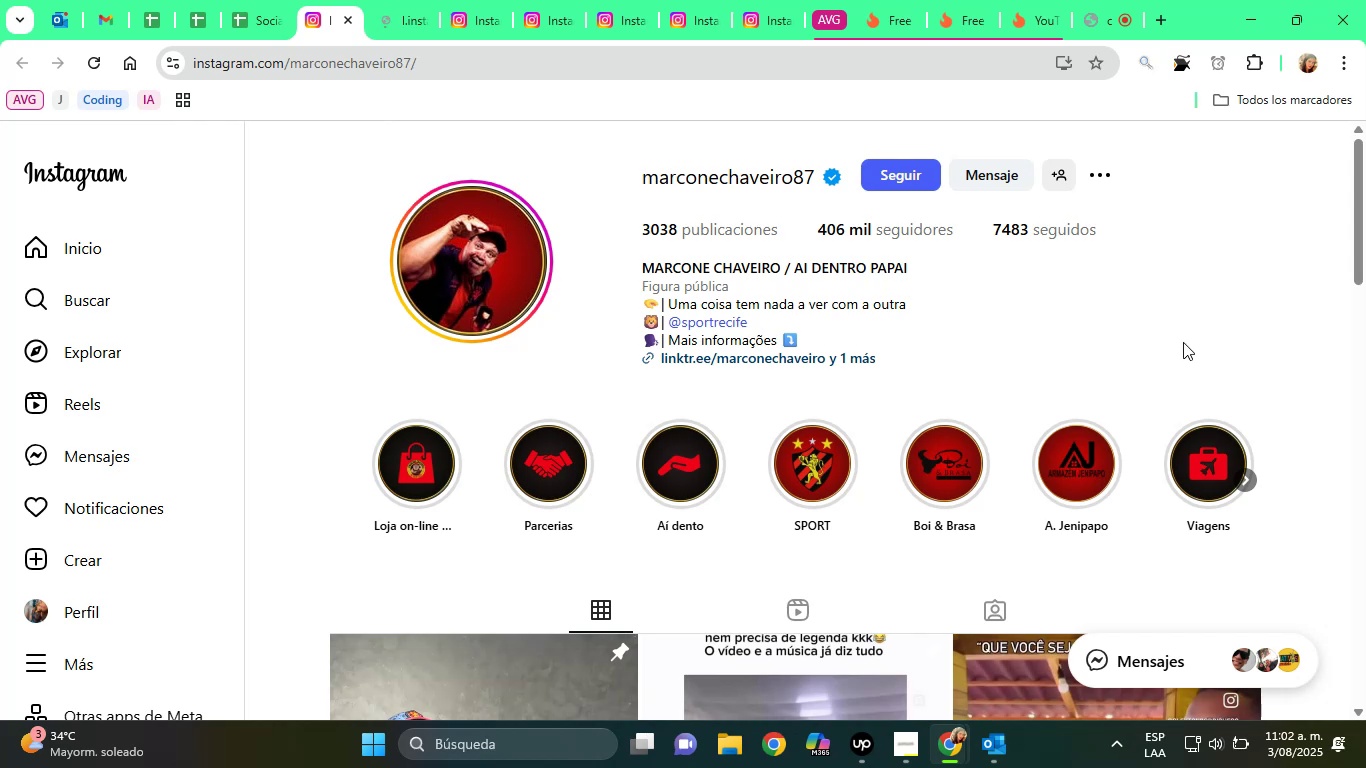 
scroll: coordinate [1043, 371], scroll_direction: down, amount: 20.0
 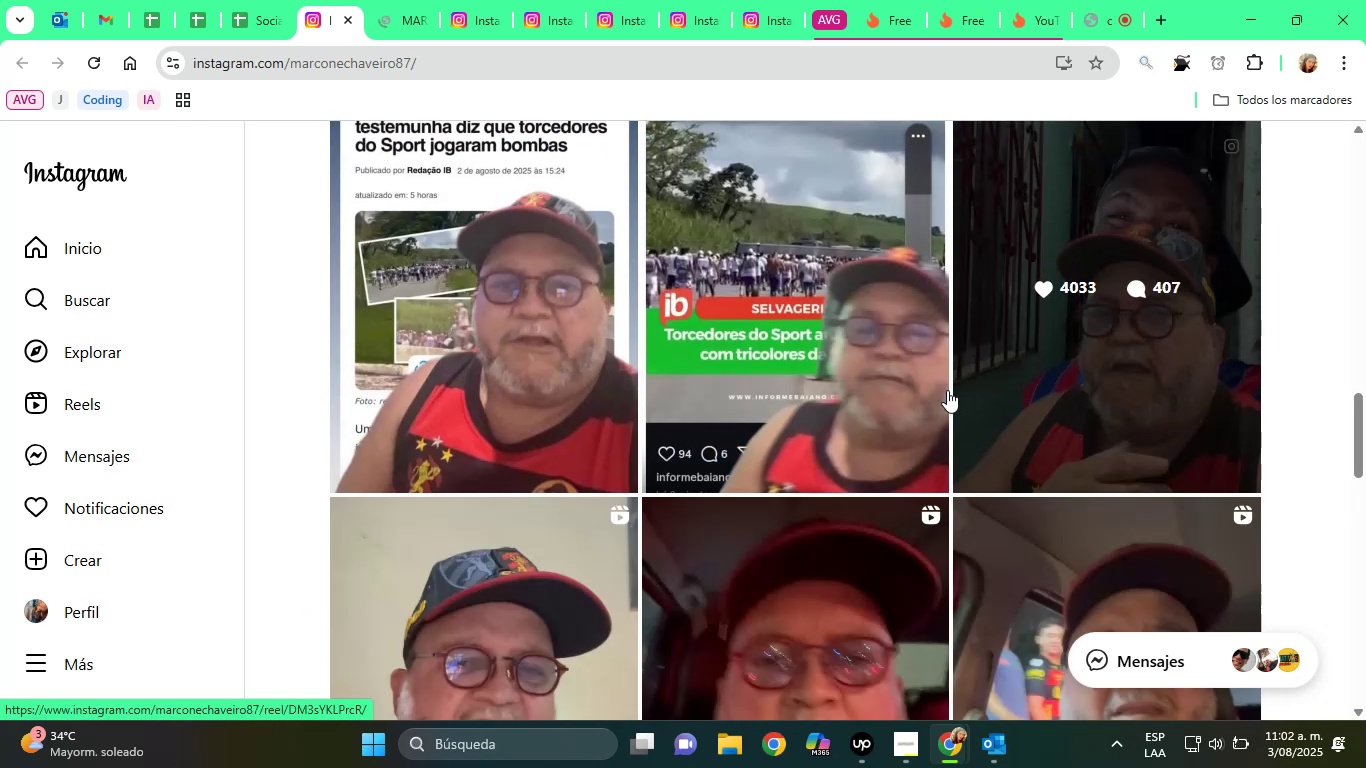 
scroll: coordinate [943, 390], scroll_direction: down, amount: 5.0
 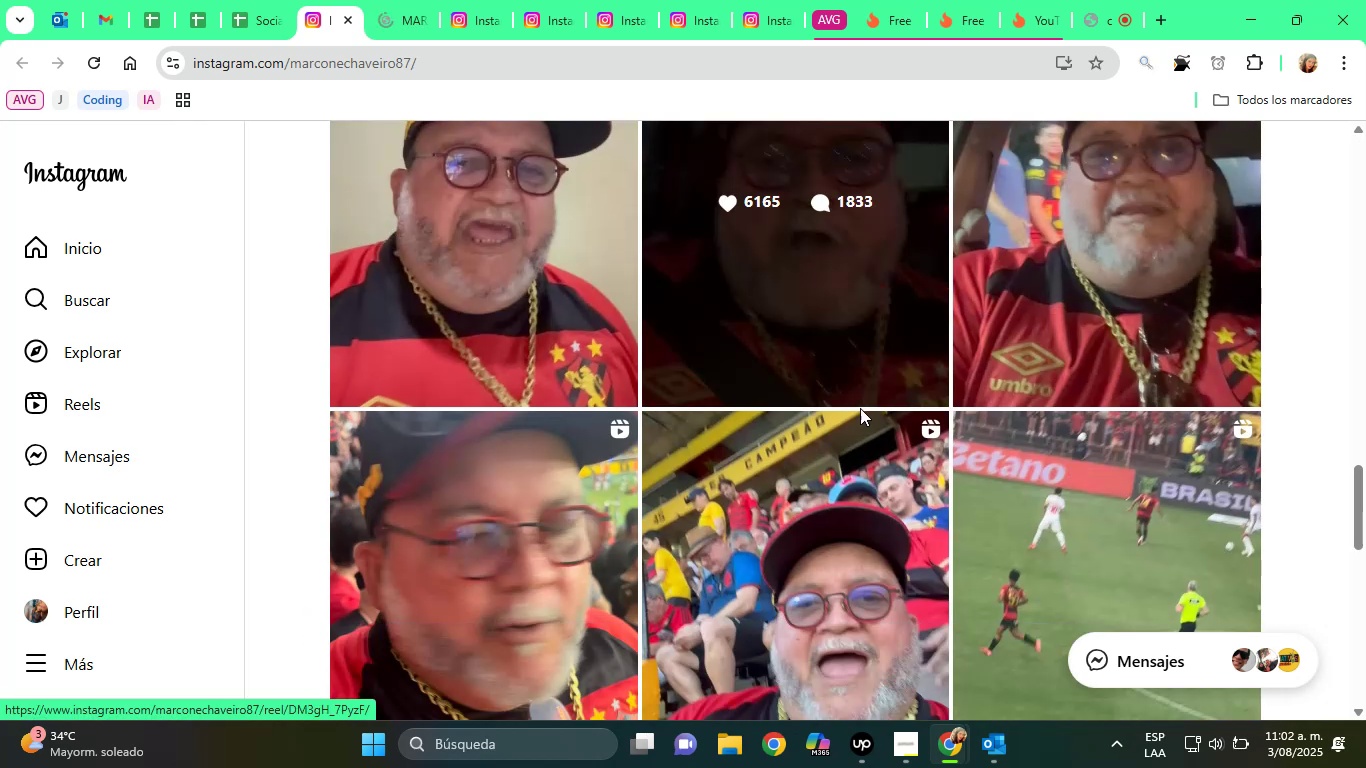 
scroll: coordinate [408, 128], scroll_direction: up, amount: 19.0
 